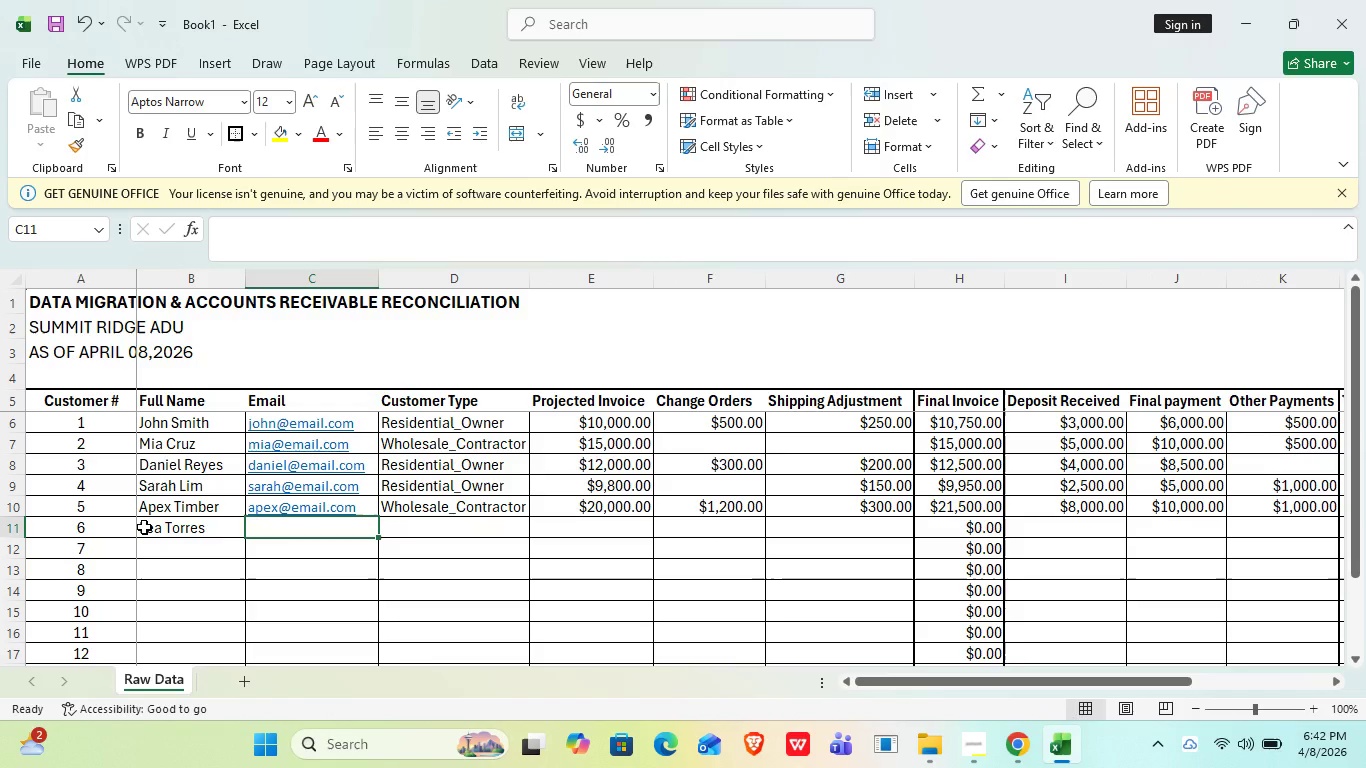 
type(lea@email.com)
 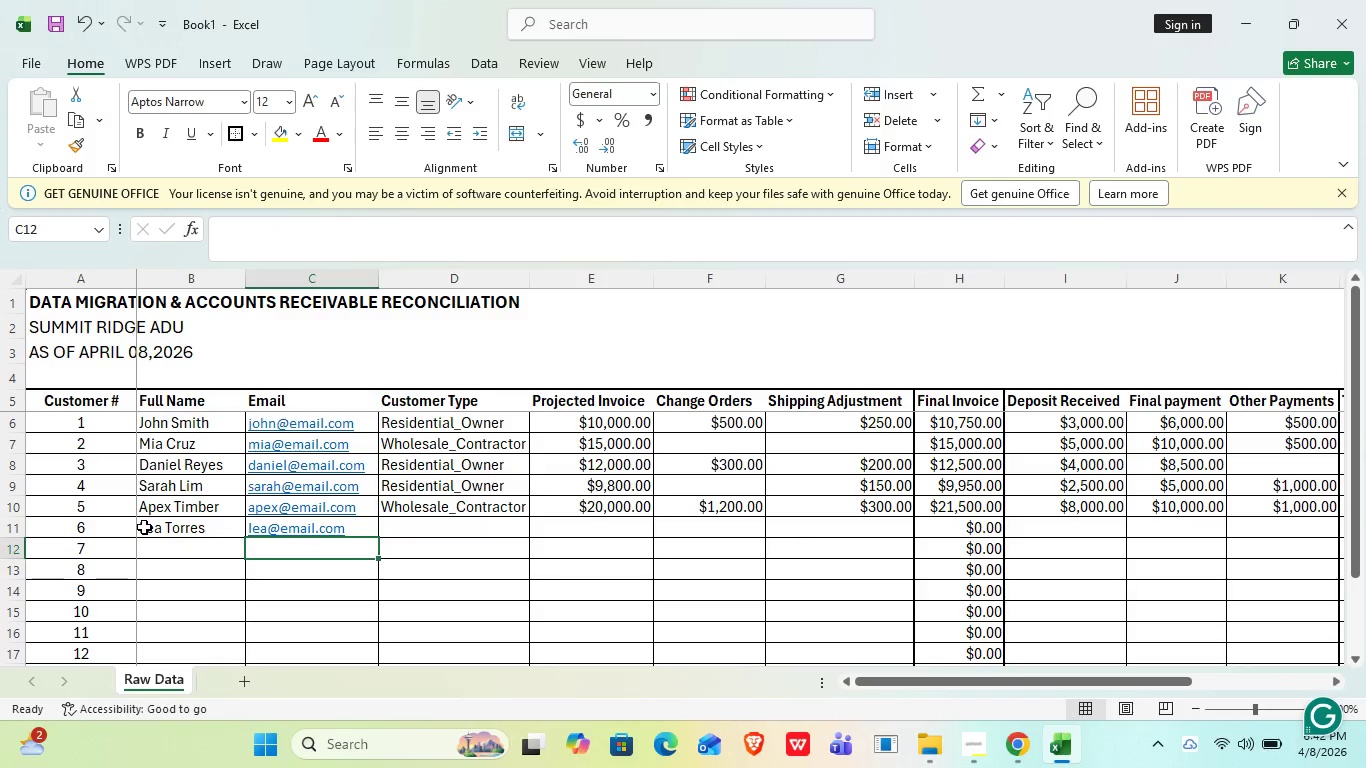 
 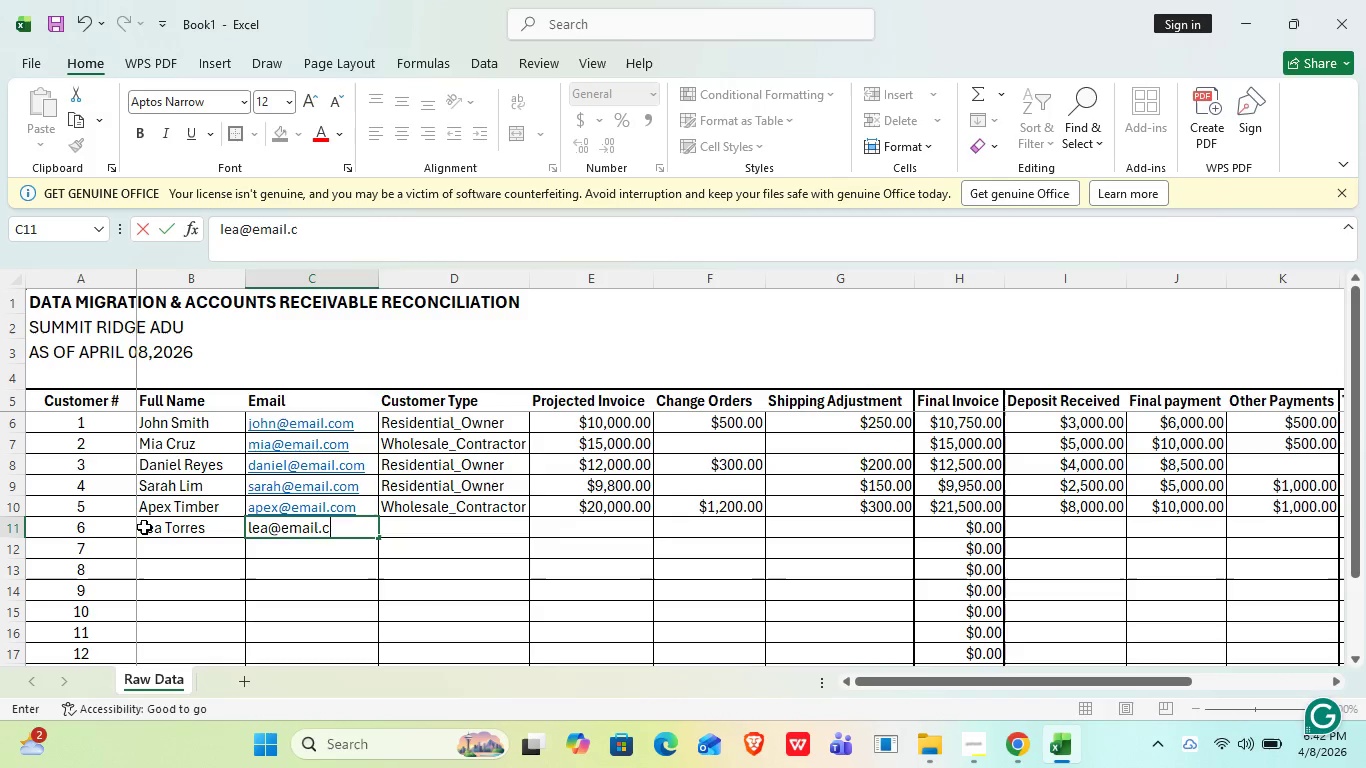 
key(Enter)
 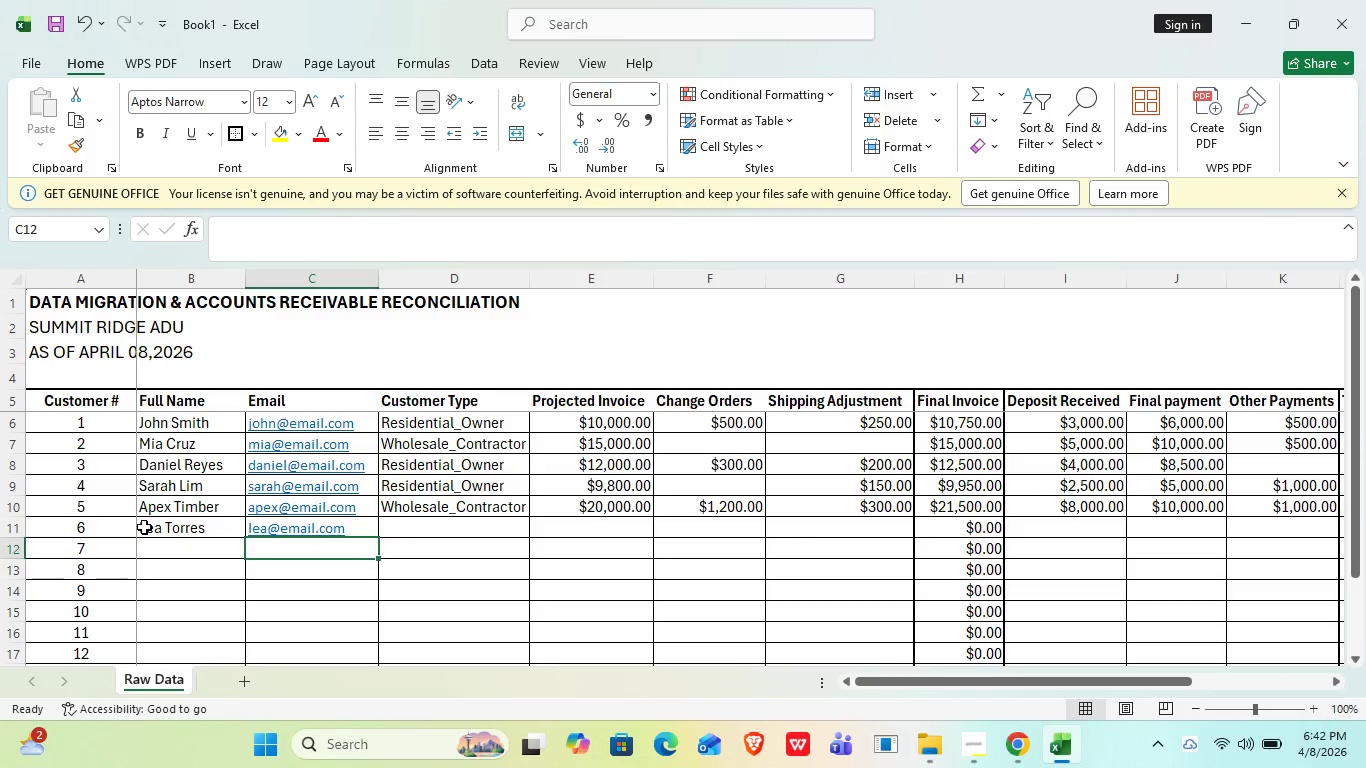 
key(ArrowUp)
 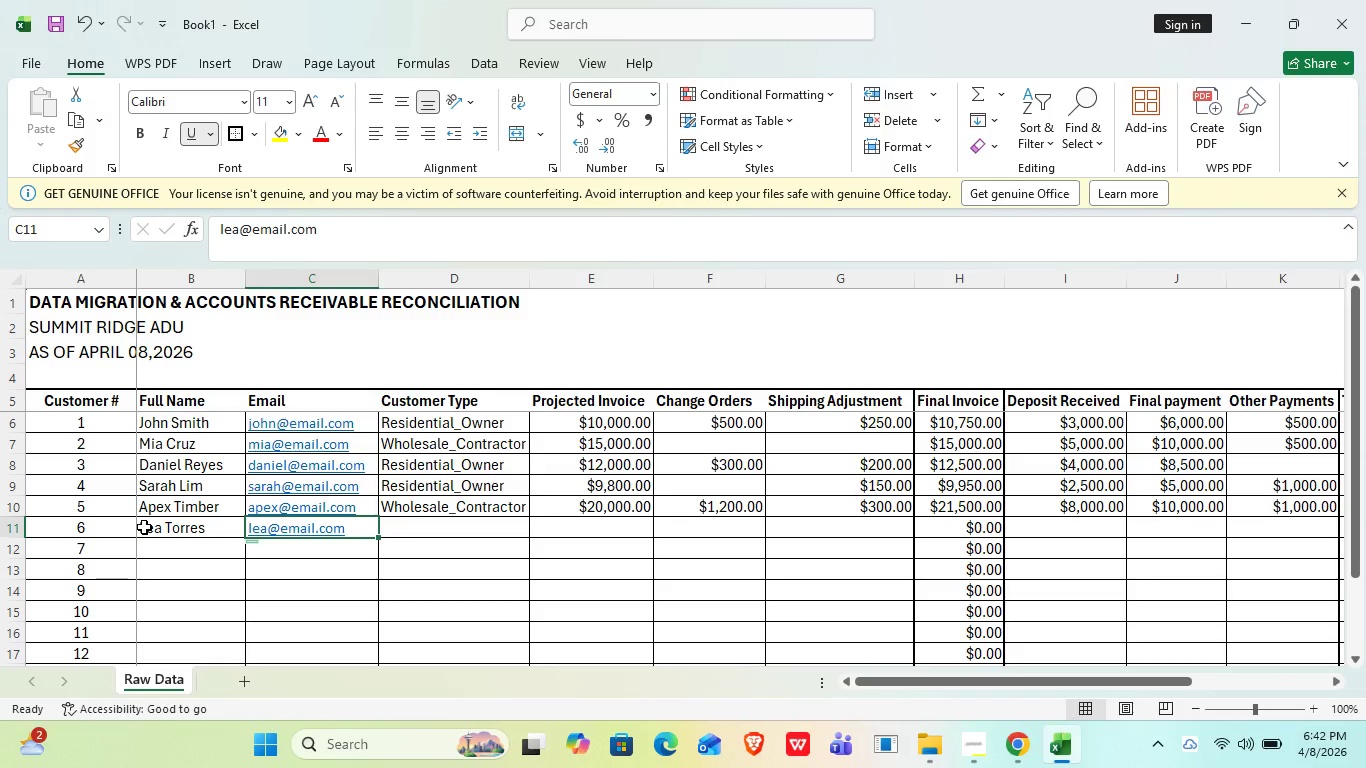 
key(ArrowRight)
 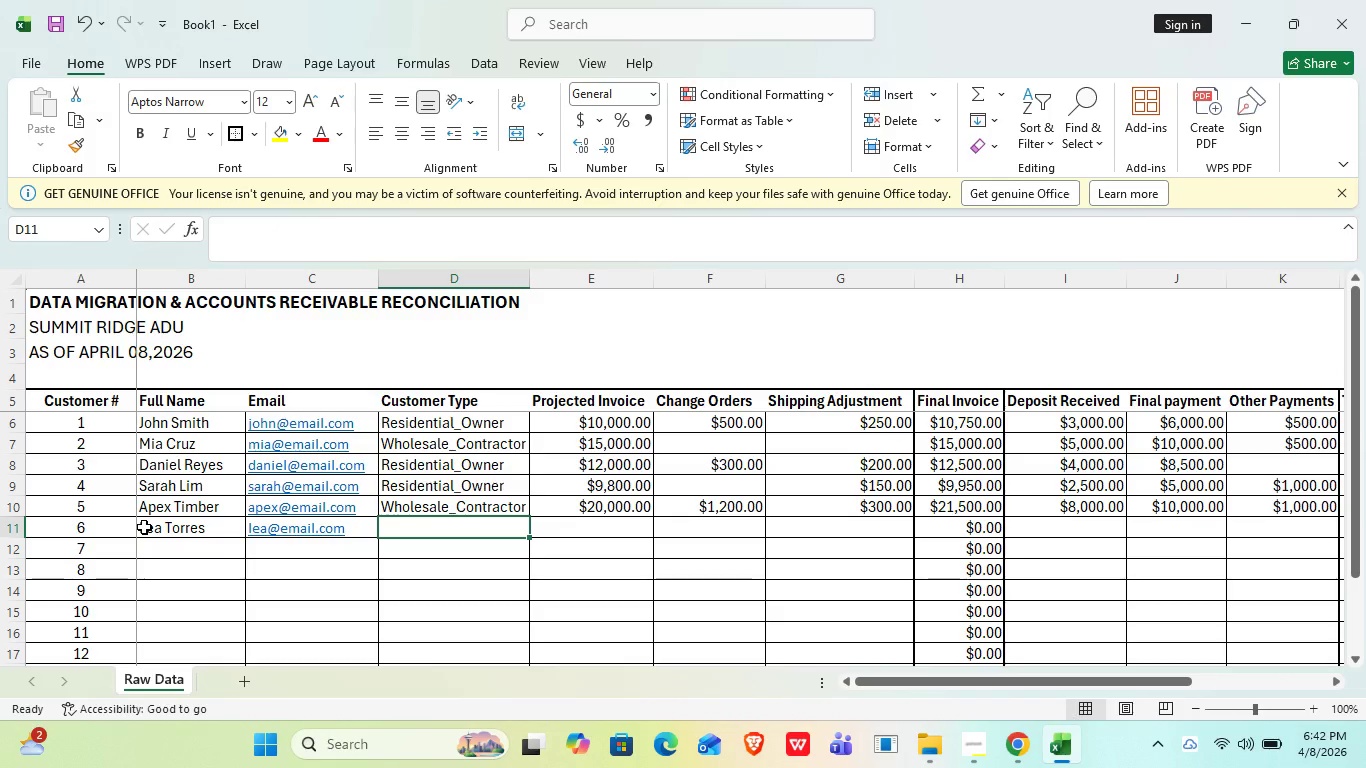 
key(CapsLock)
 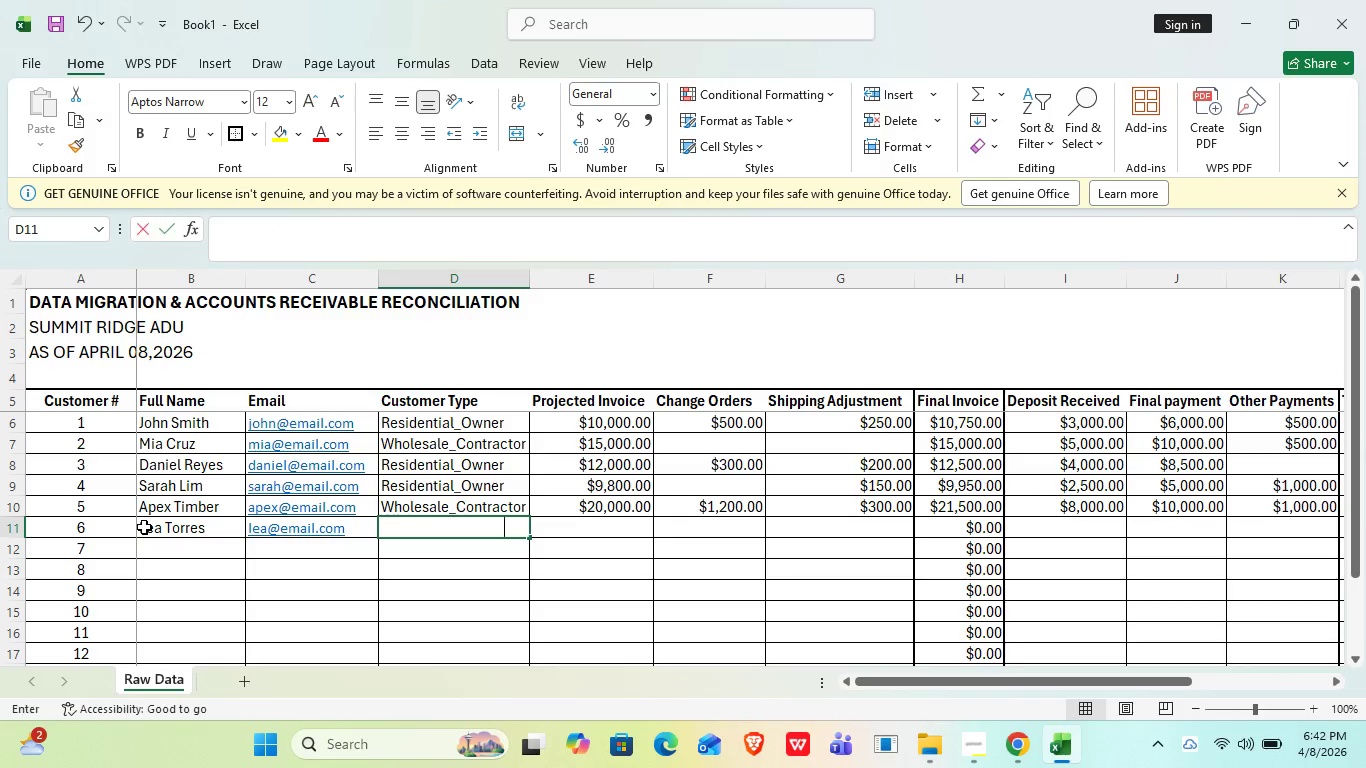 
key(R)
 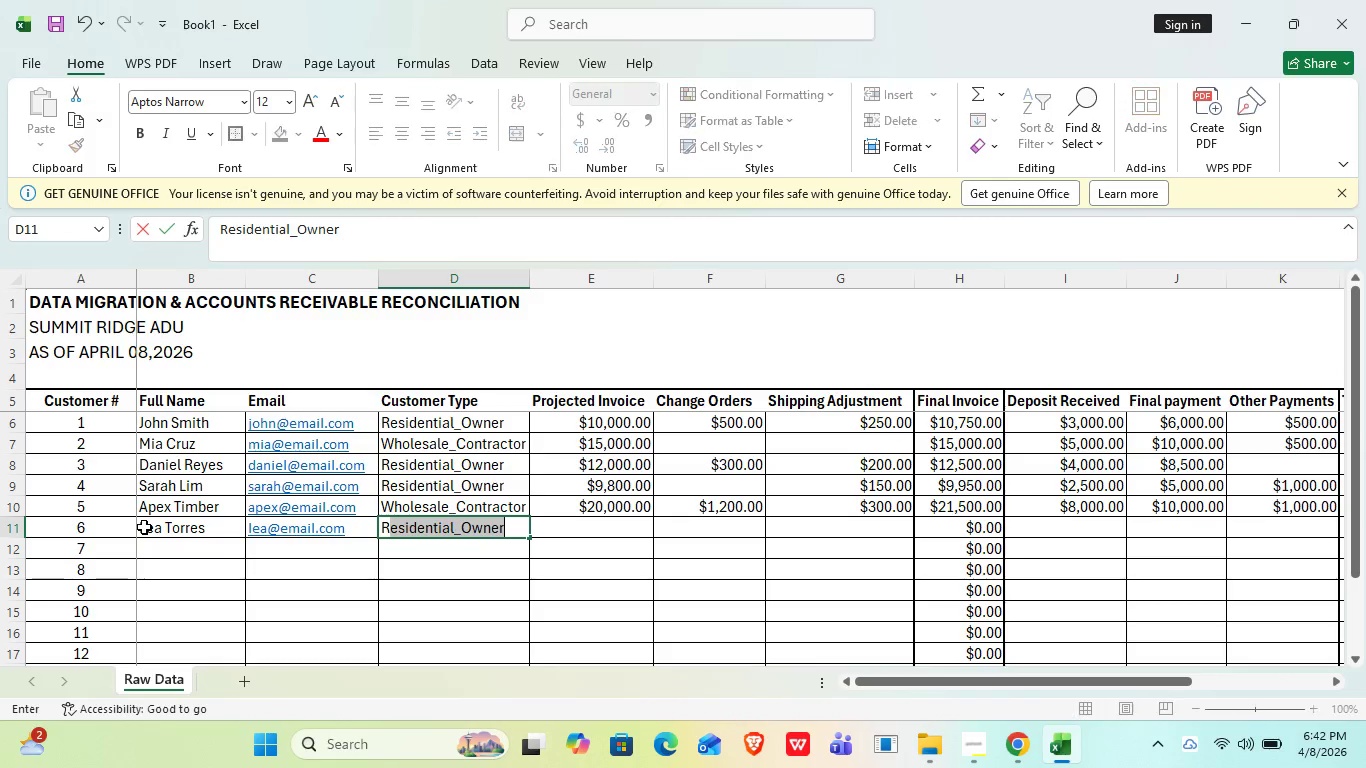 
key(CapsLock)
 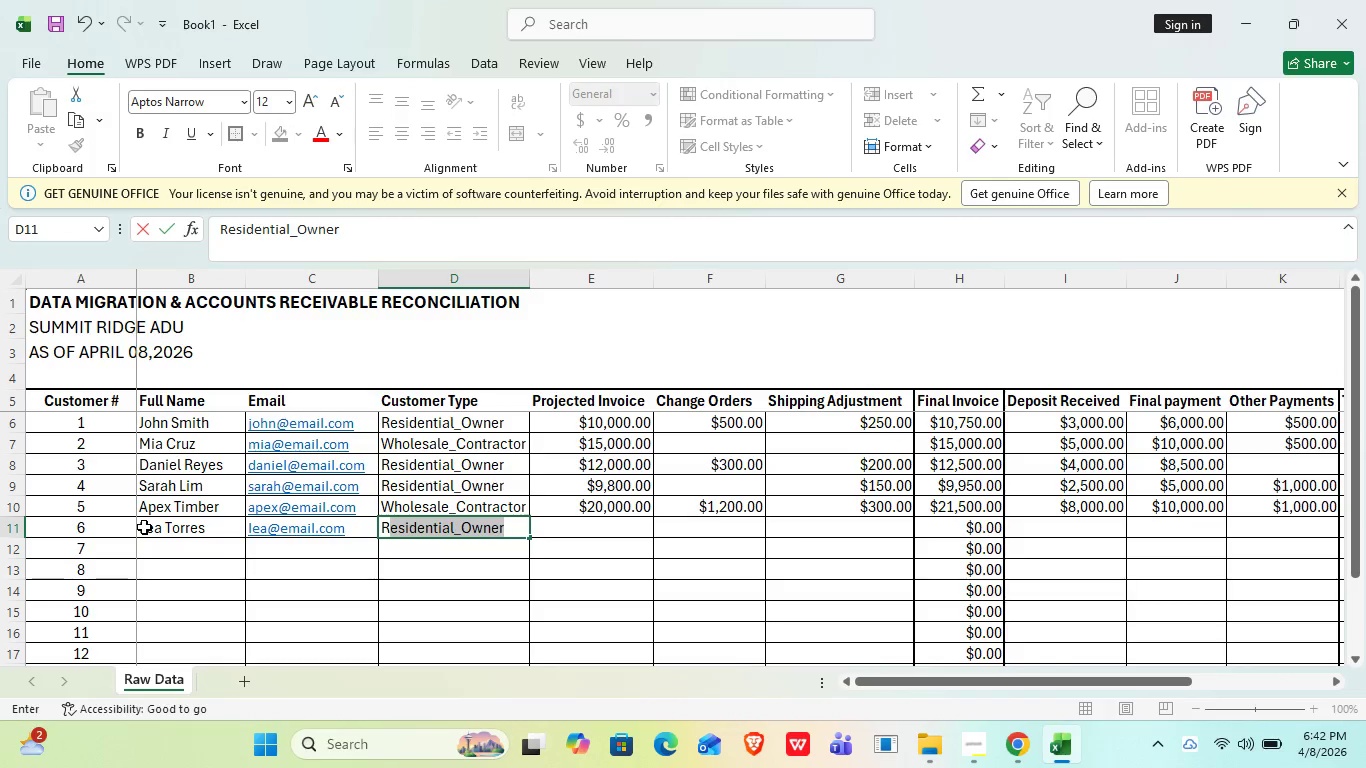 
key(Enter)
 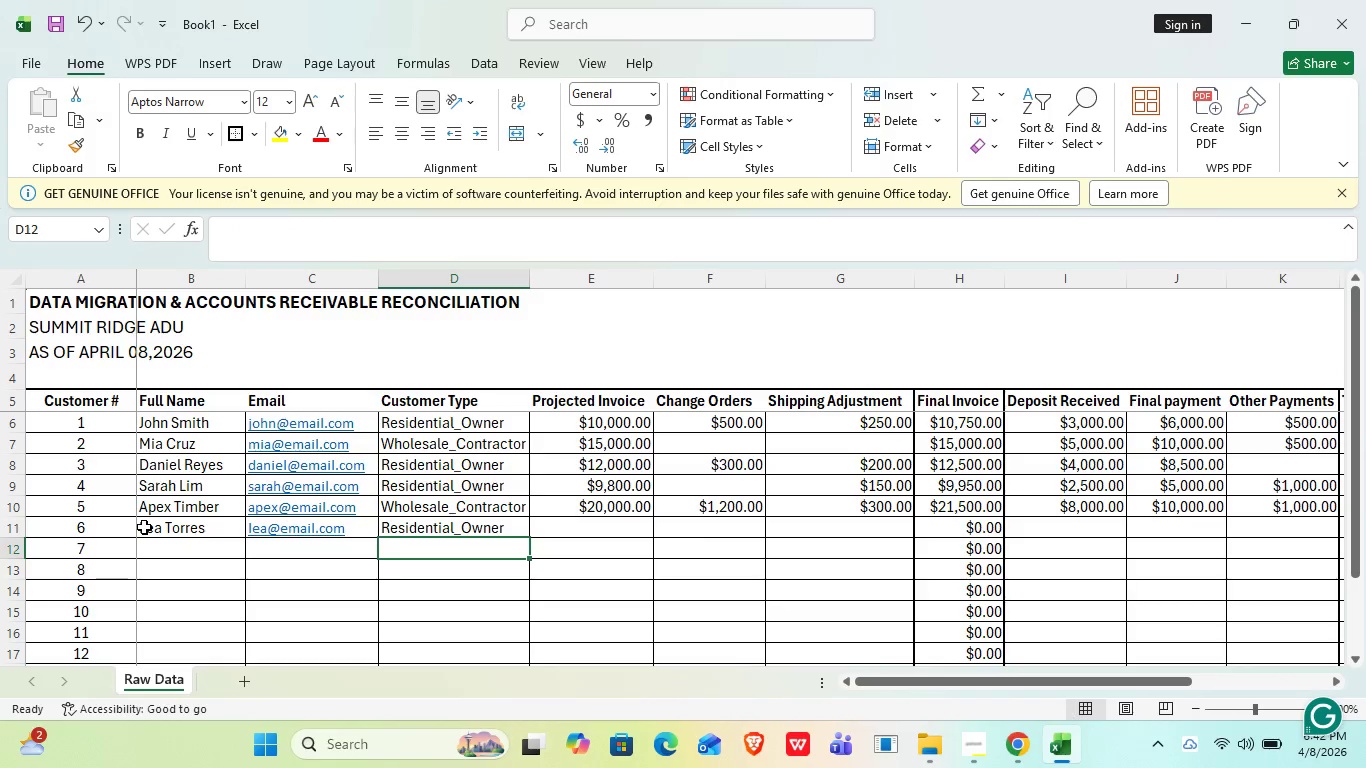 
key(ArrowUp)
 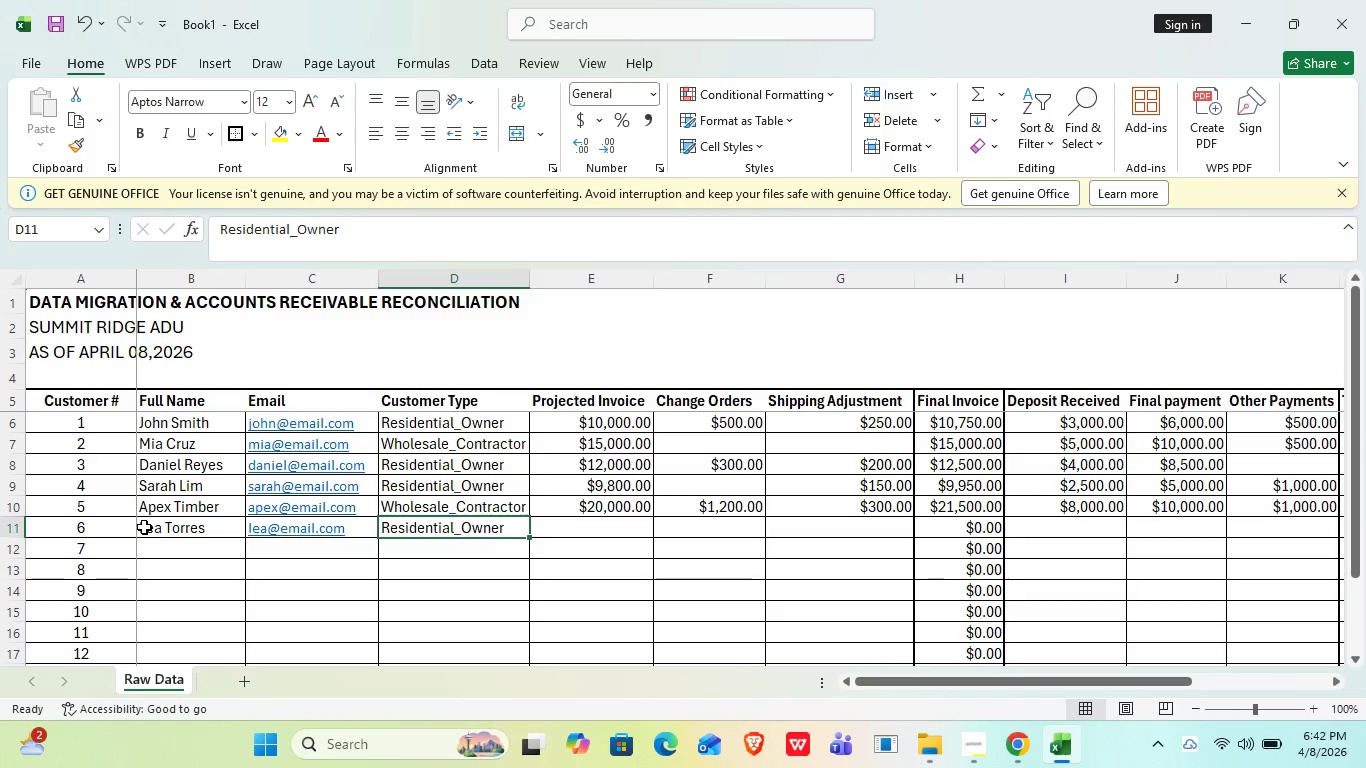 
key(ArrowRight)
 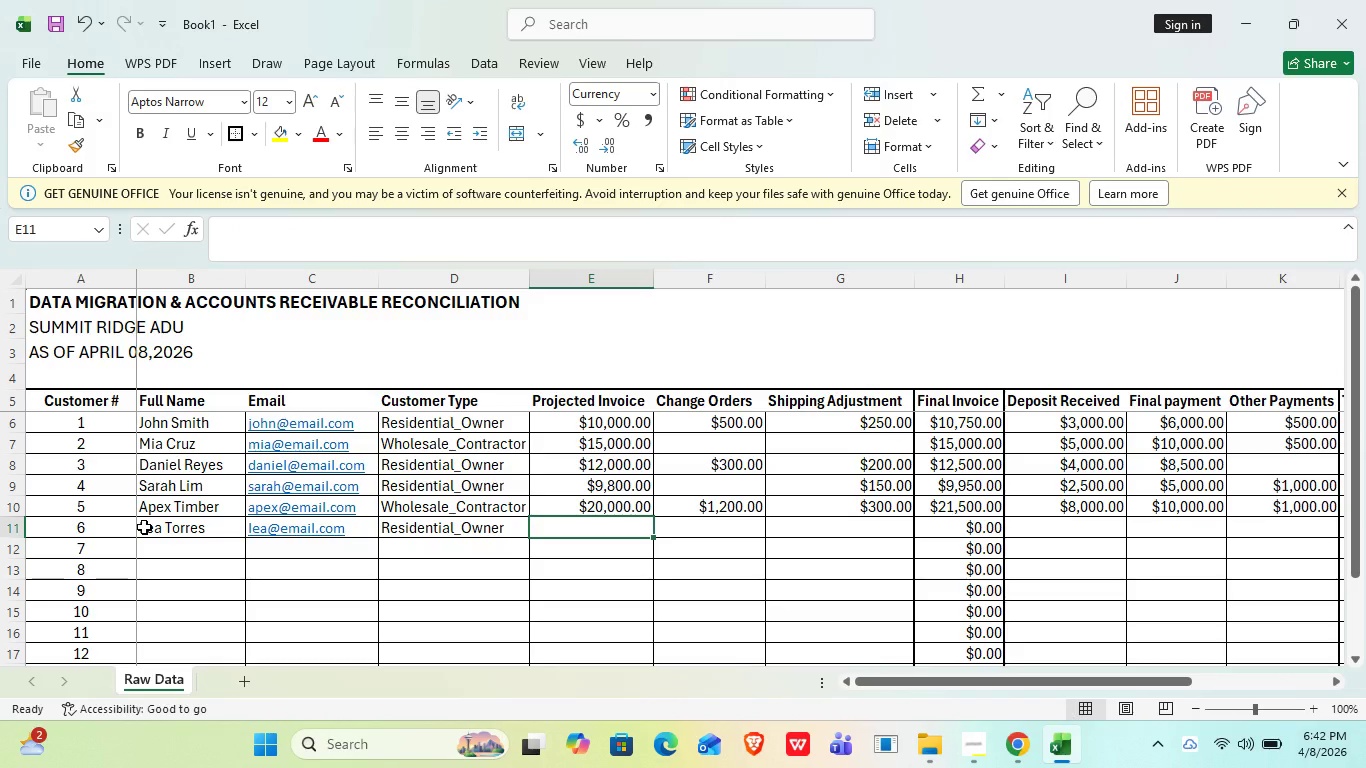 
type(8700)
 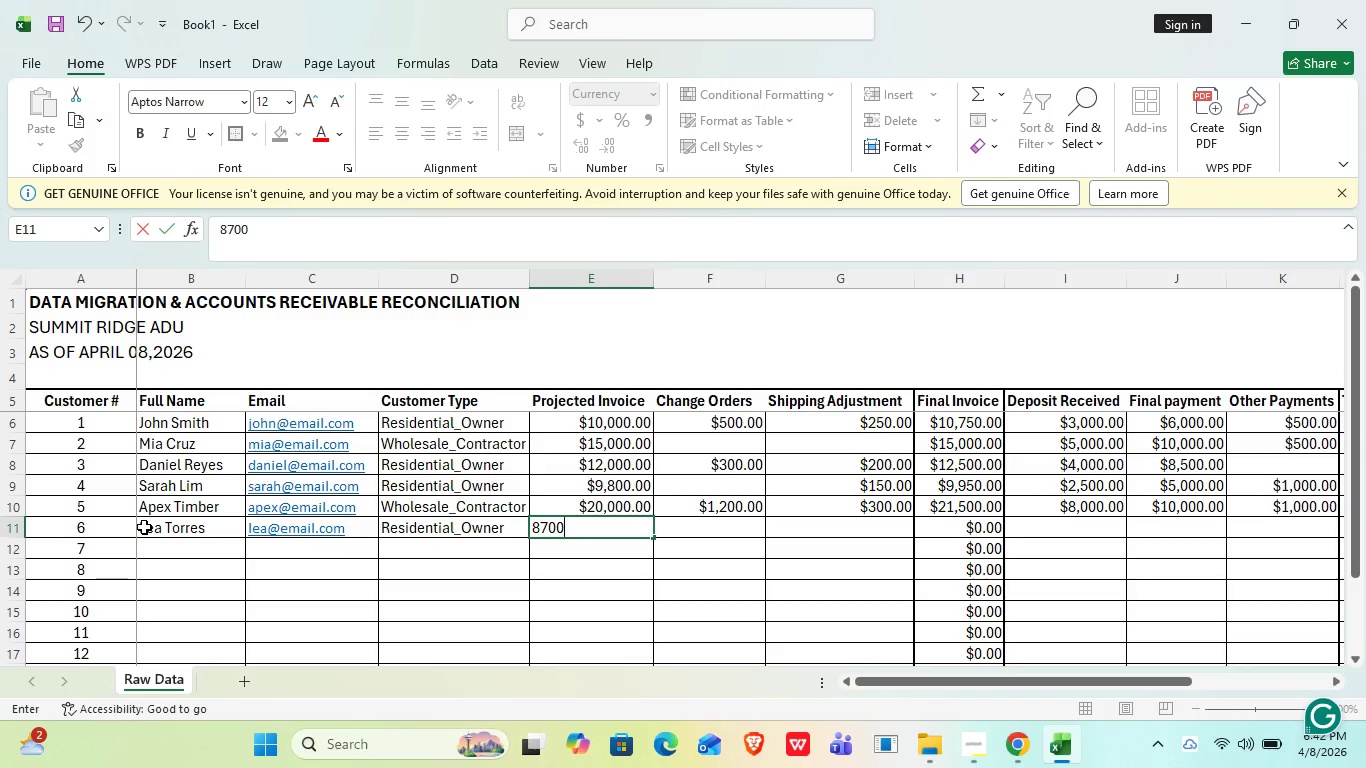 
key(ArrowDown)
 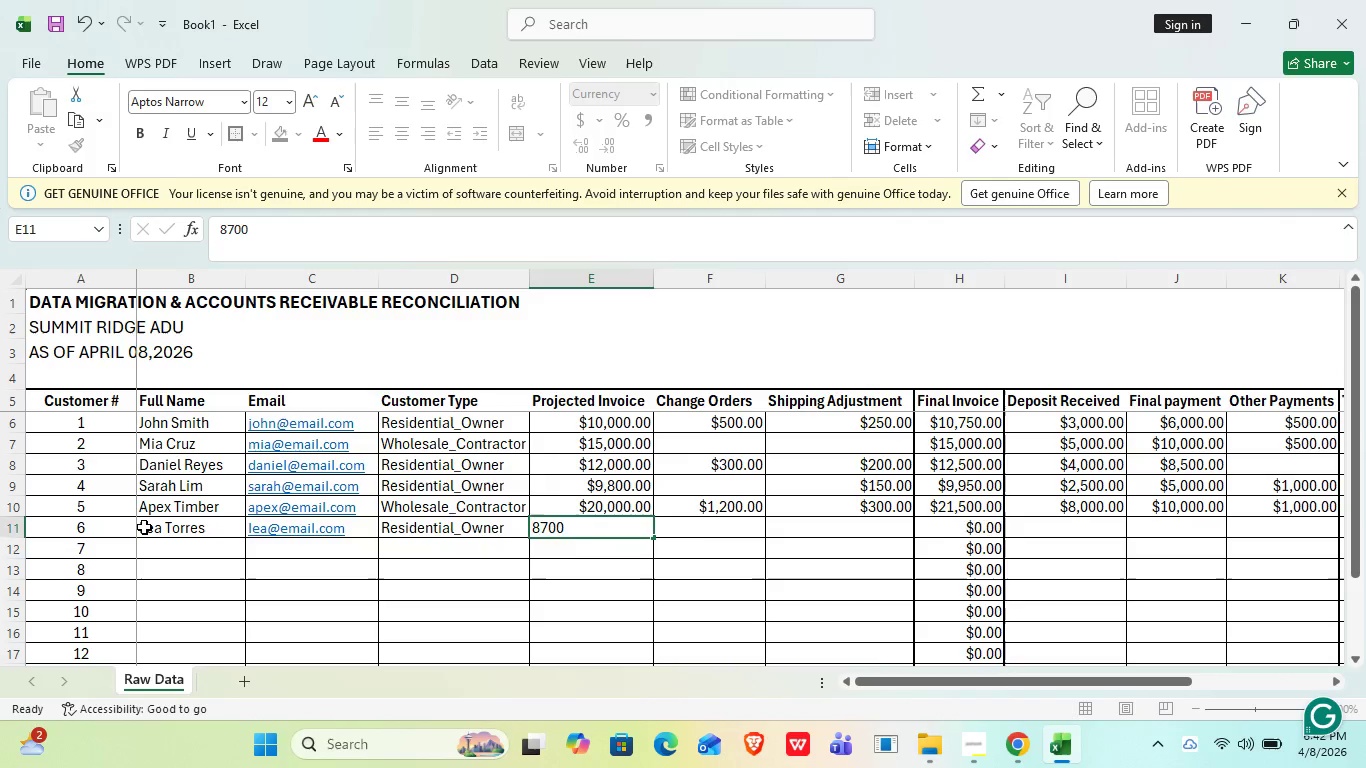 
key(ArrowUp)
 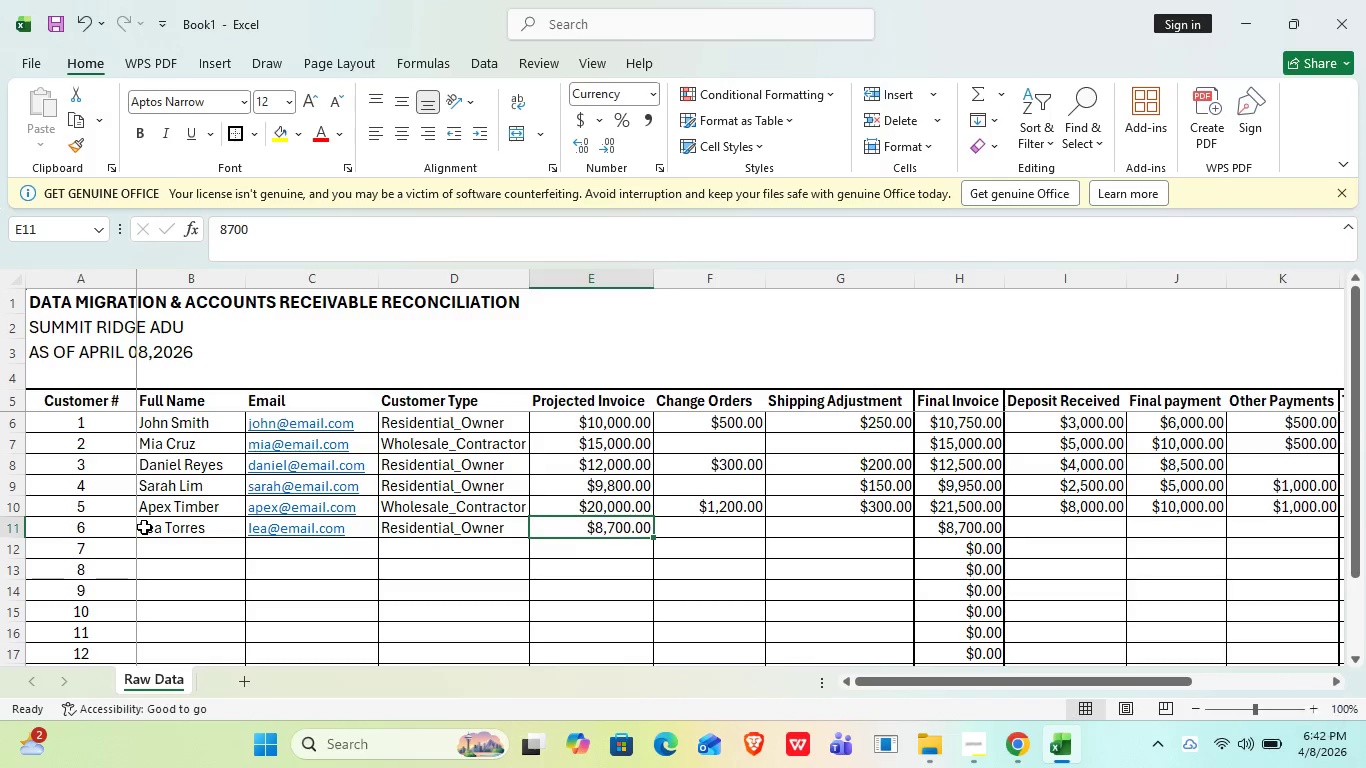 
key(ArrowRight)
 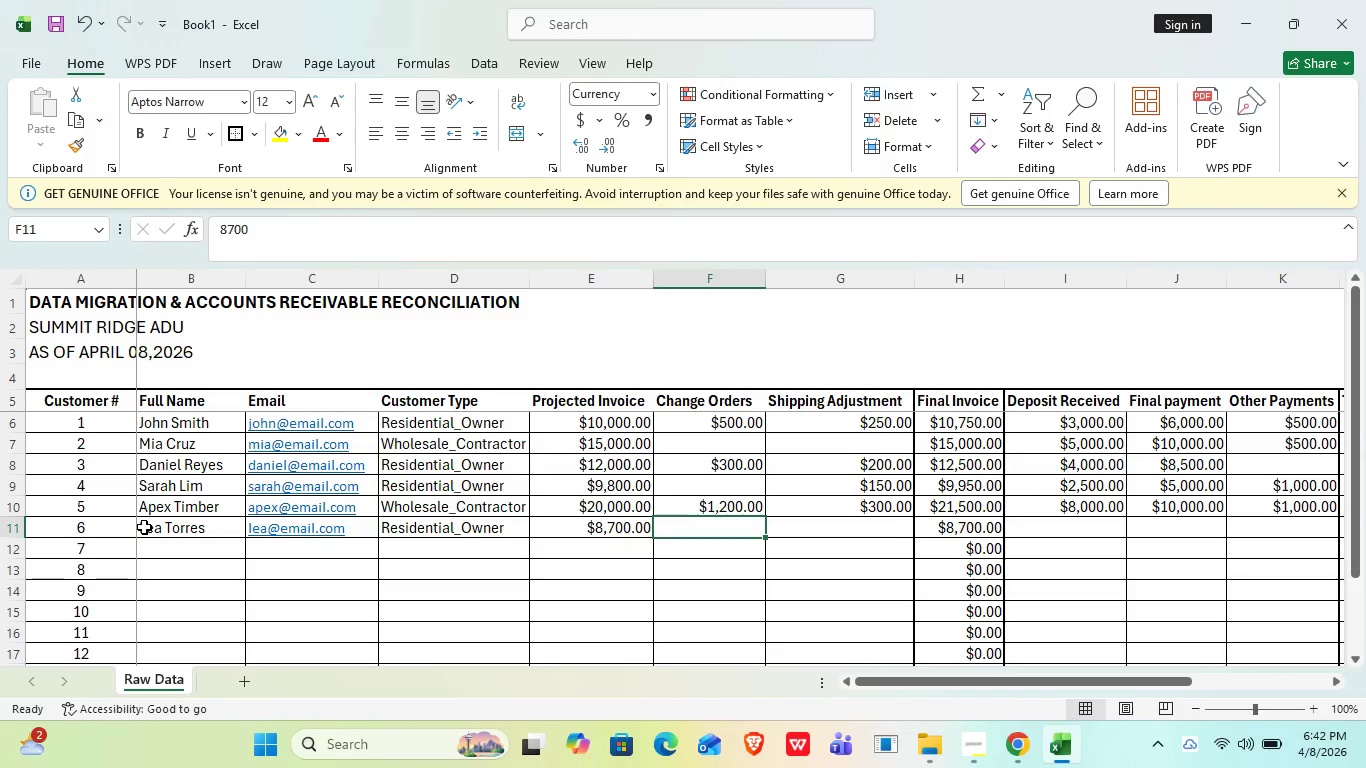 
key(ArrowRight)
 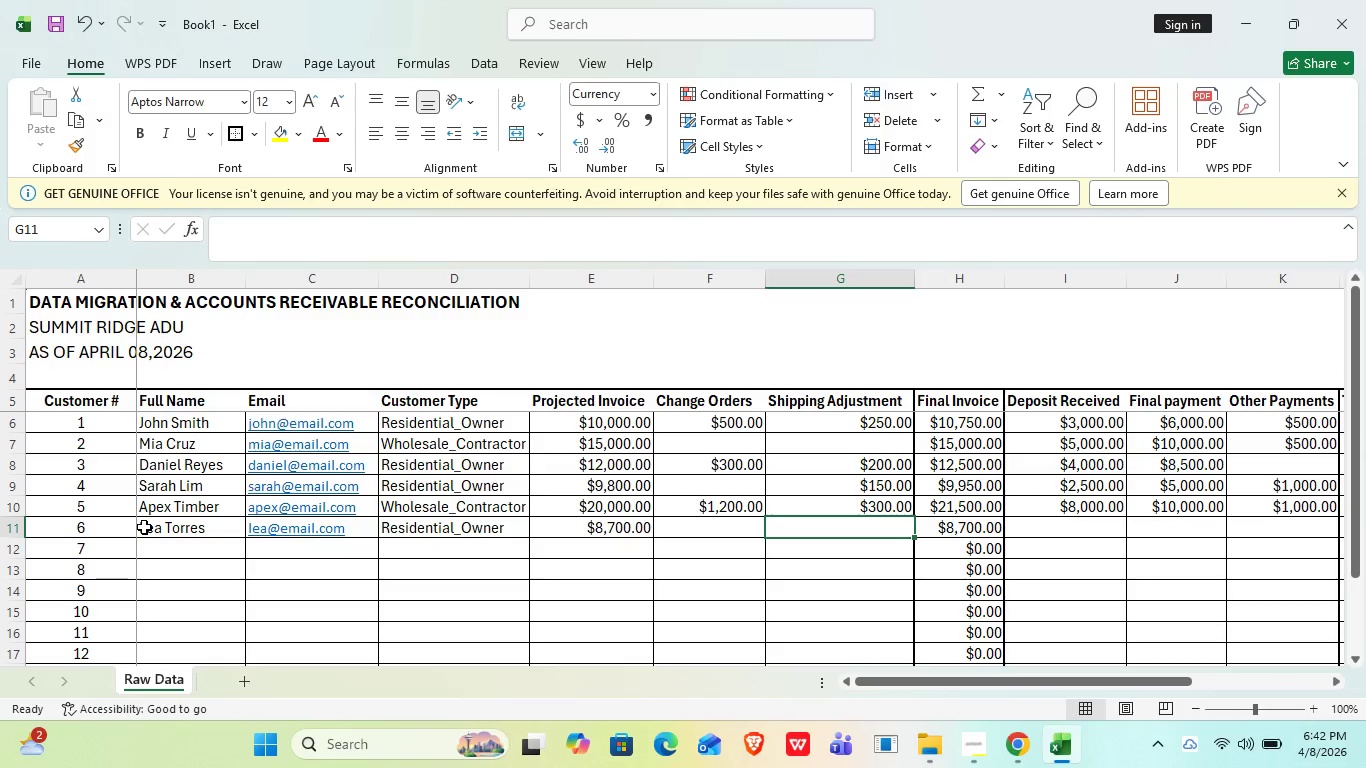 
key(ArrowRight)
 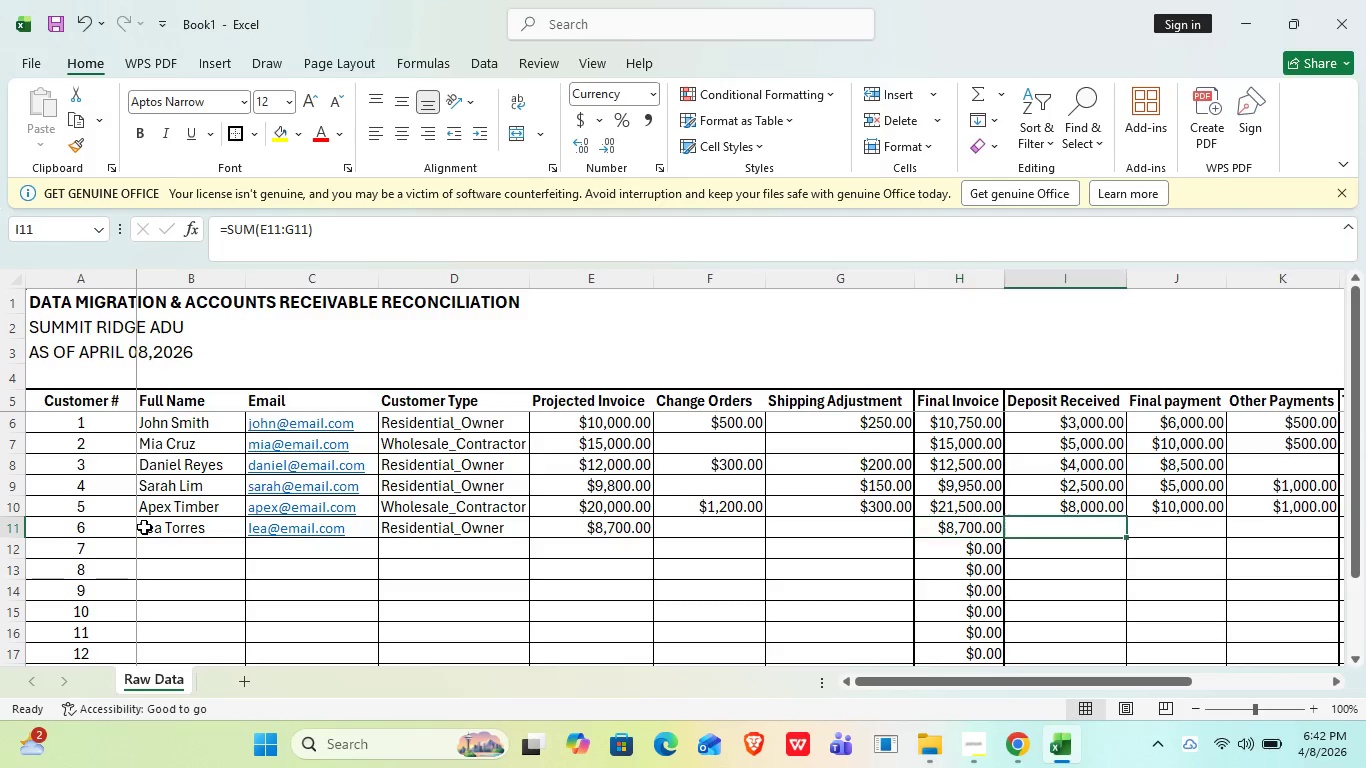 
key(ArrowRight)
 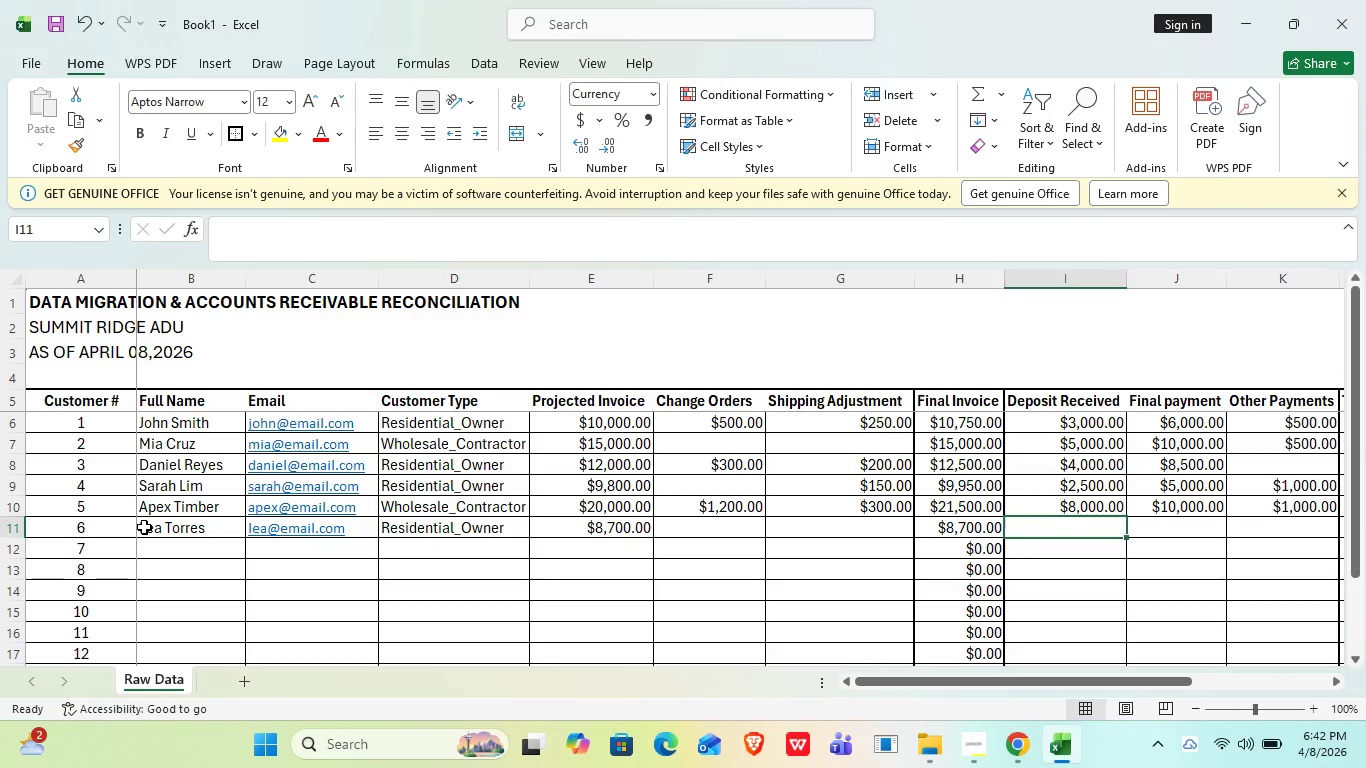 
type(2000)
 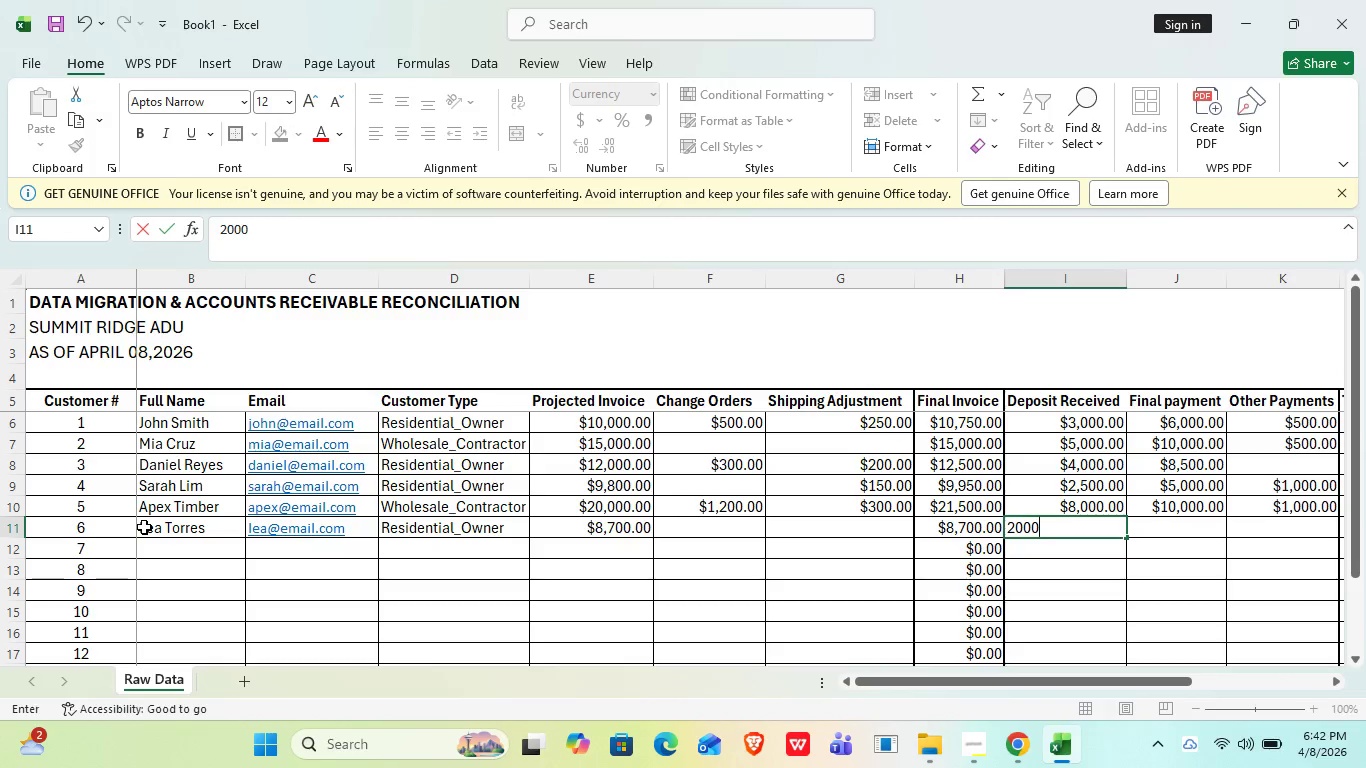 
key(ArrowRight)
 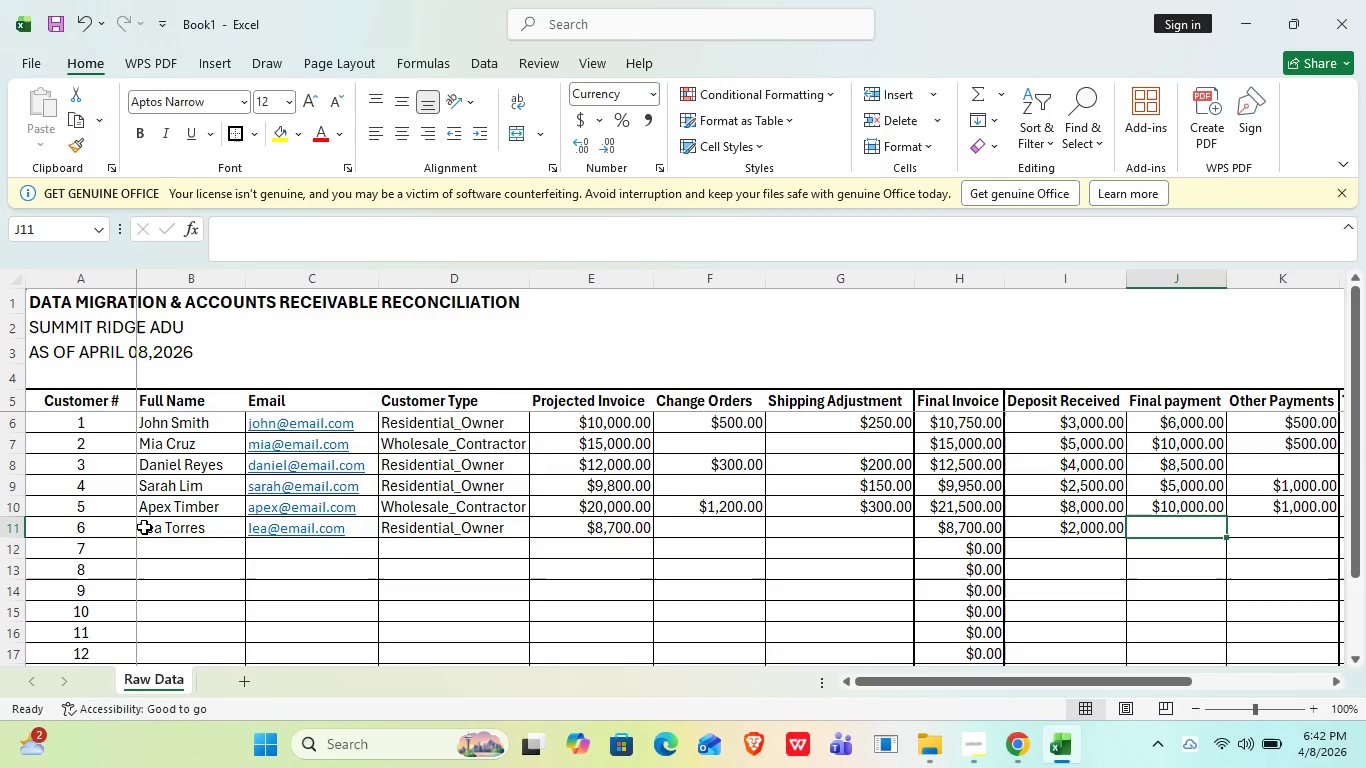 
type(6700)
 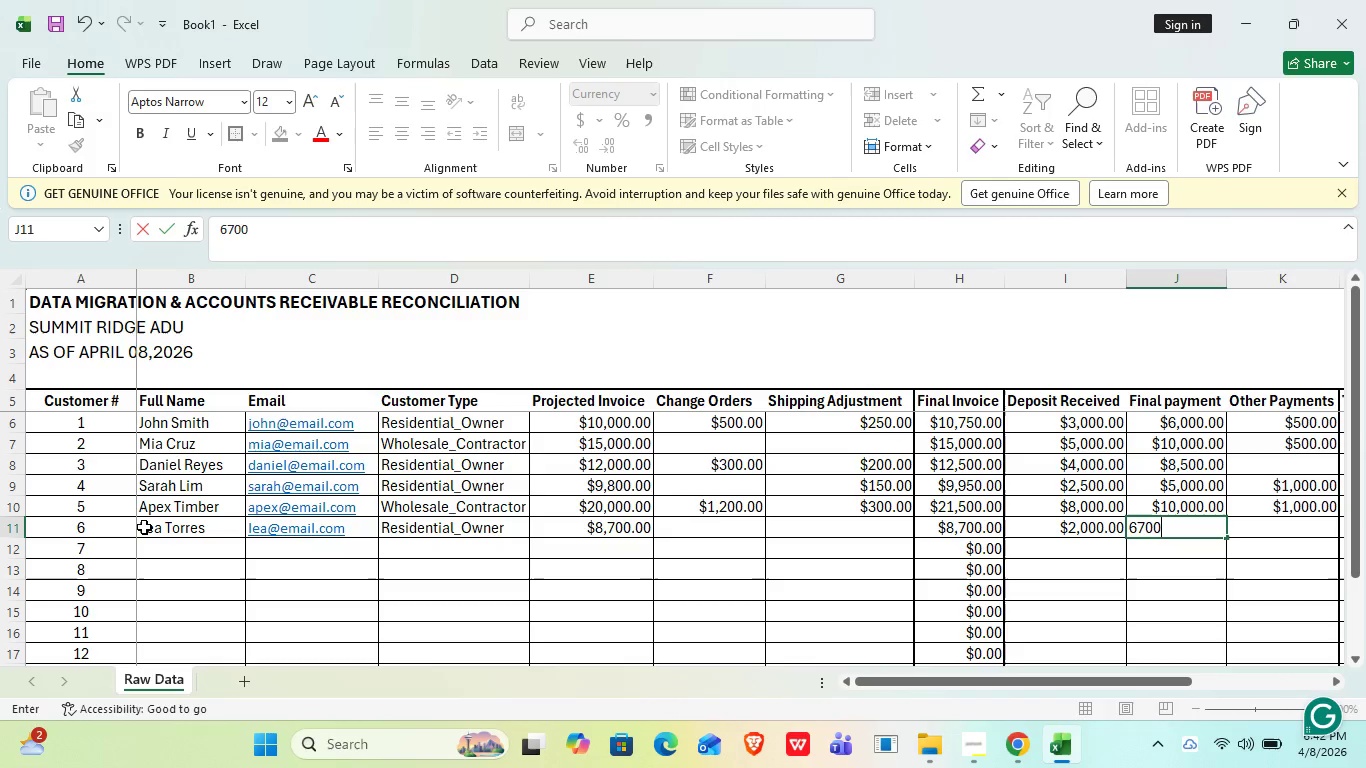 
key(ArrowDown)
 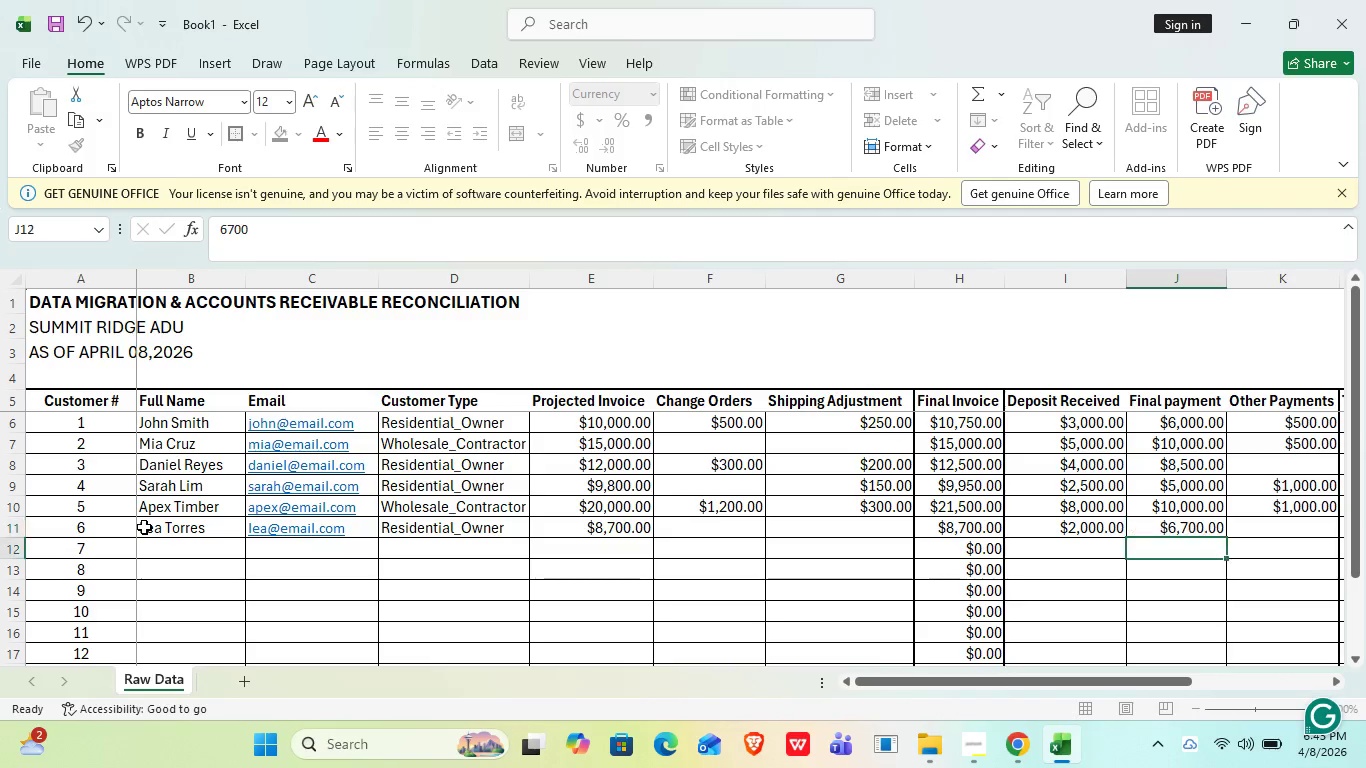 
key(ArrowUp)
 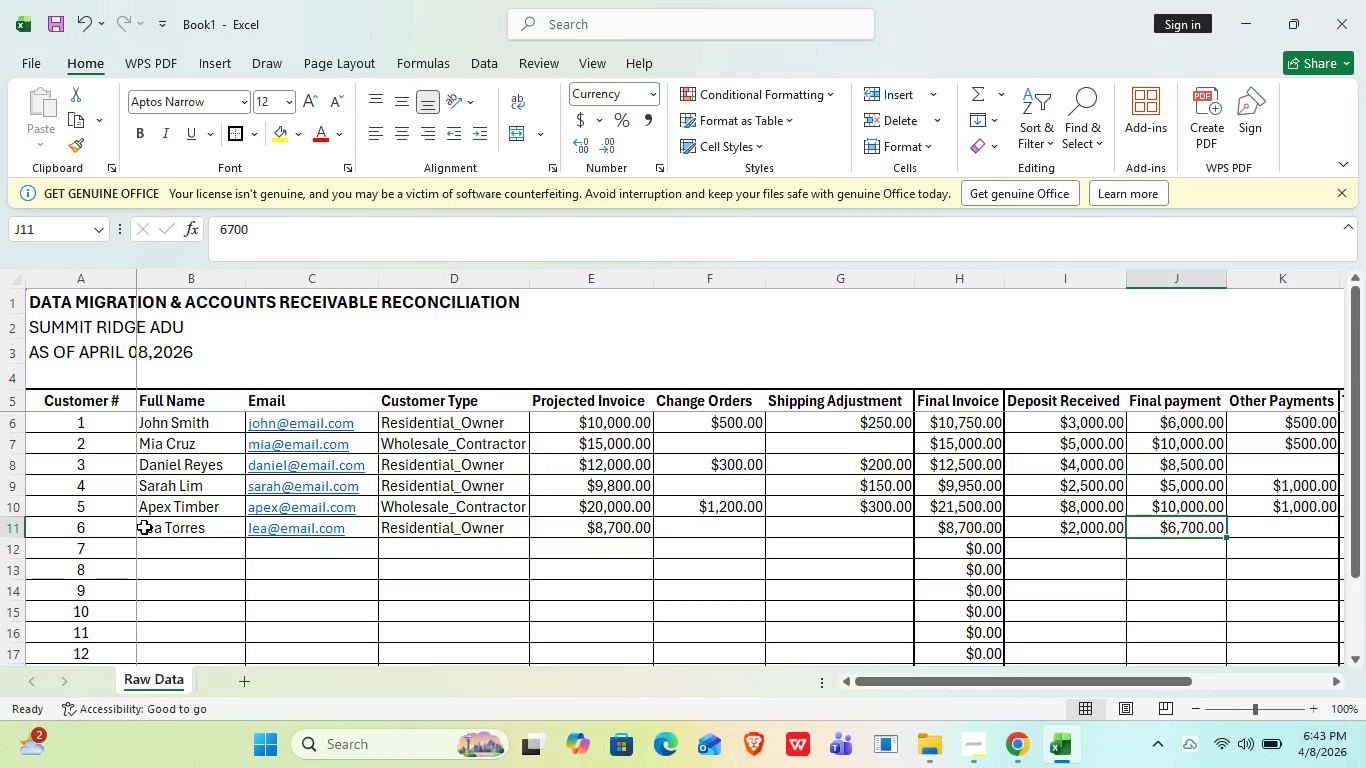 
key(ArrowRight)
 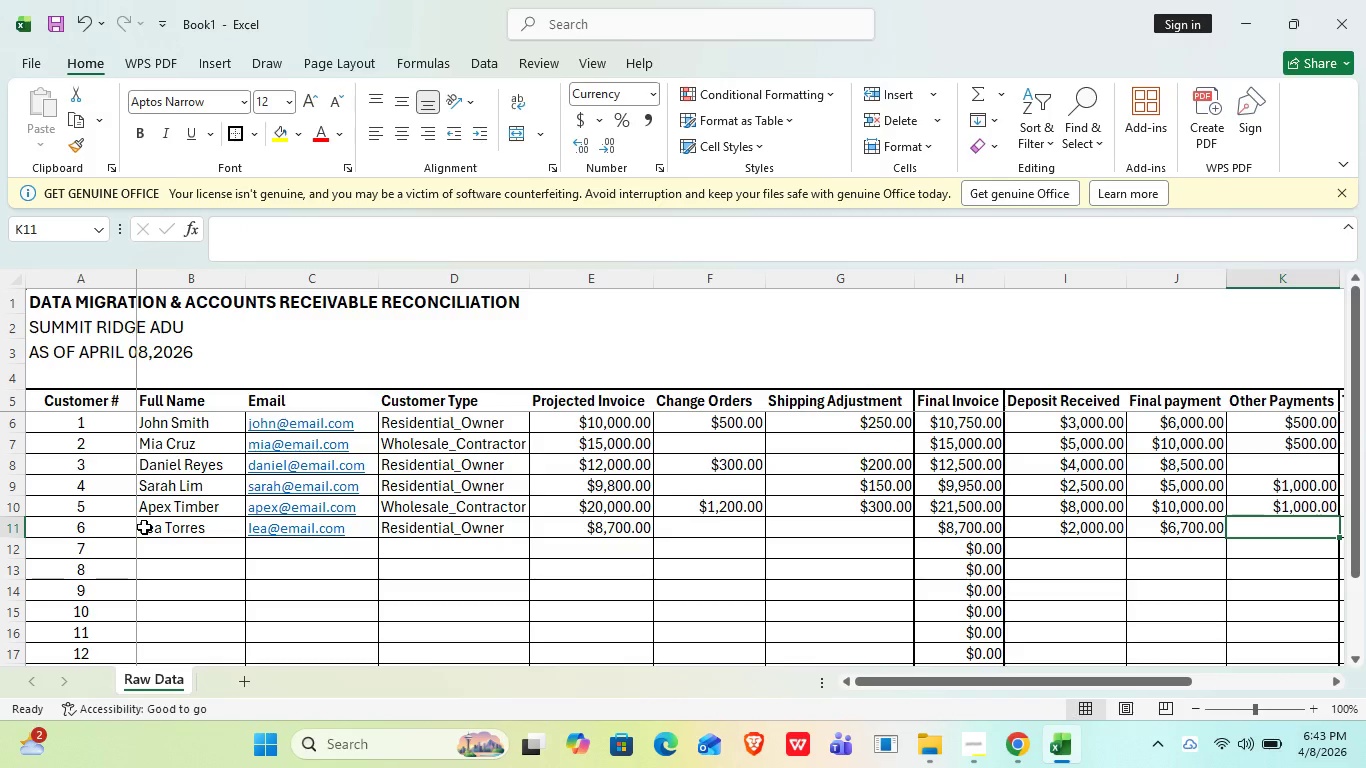 
key(ArrowRight)
 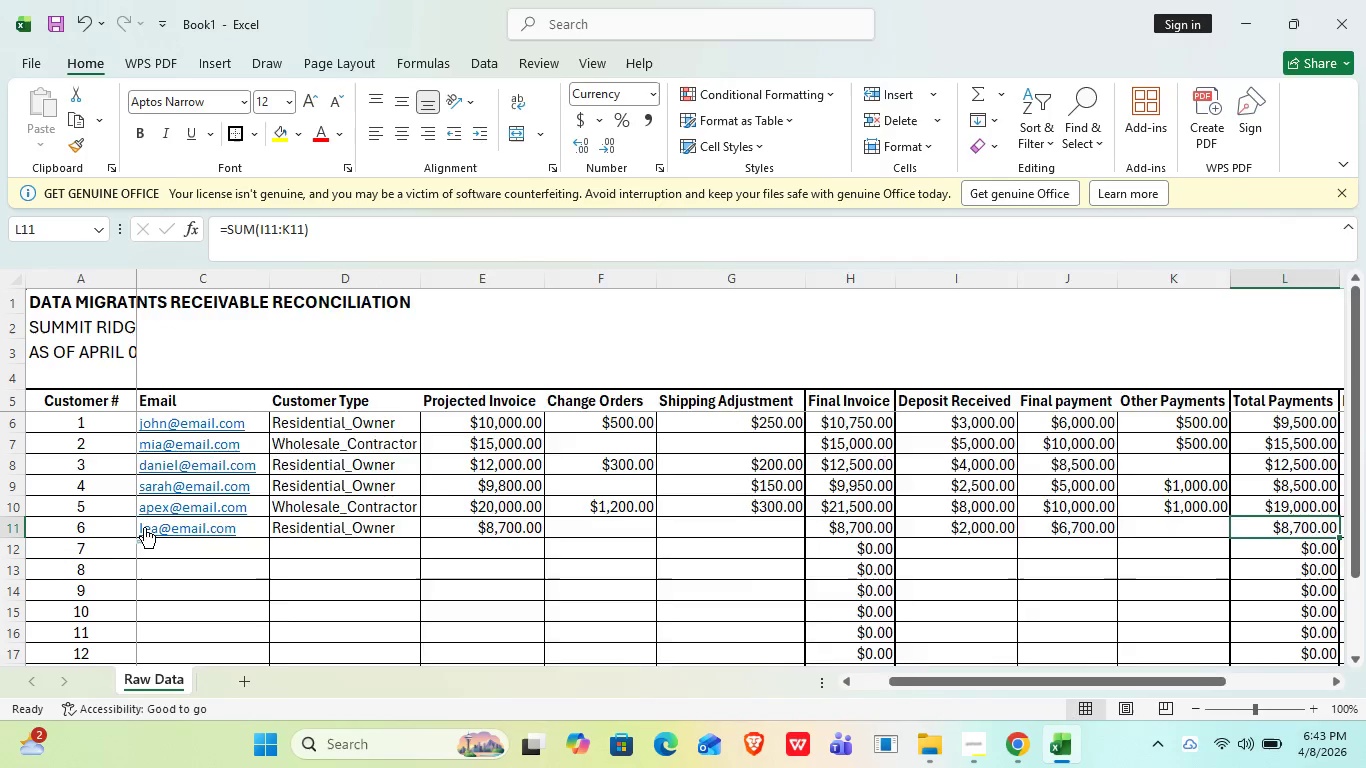 
key(ArrowRight)
 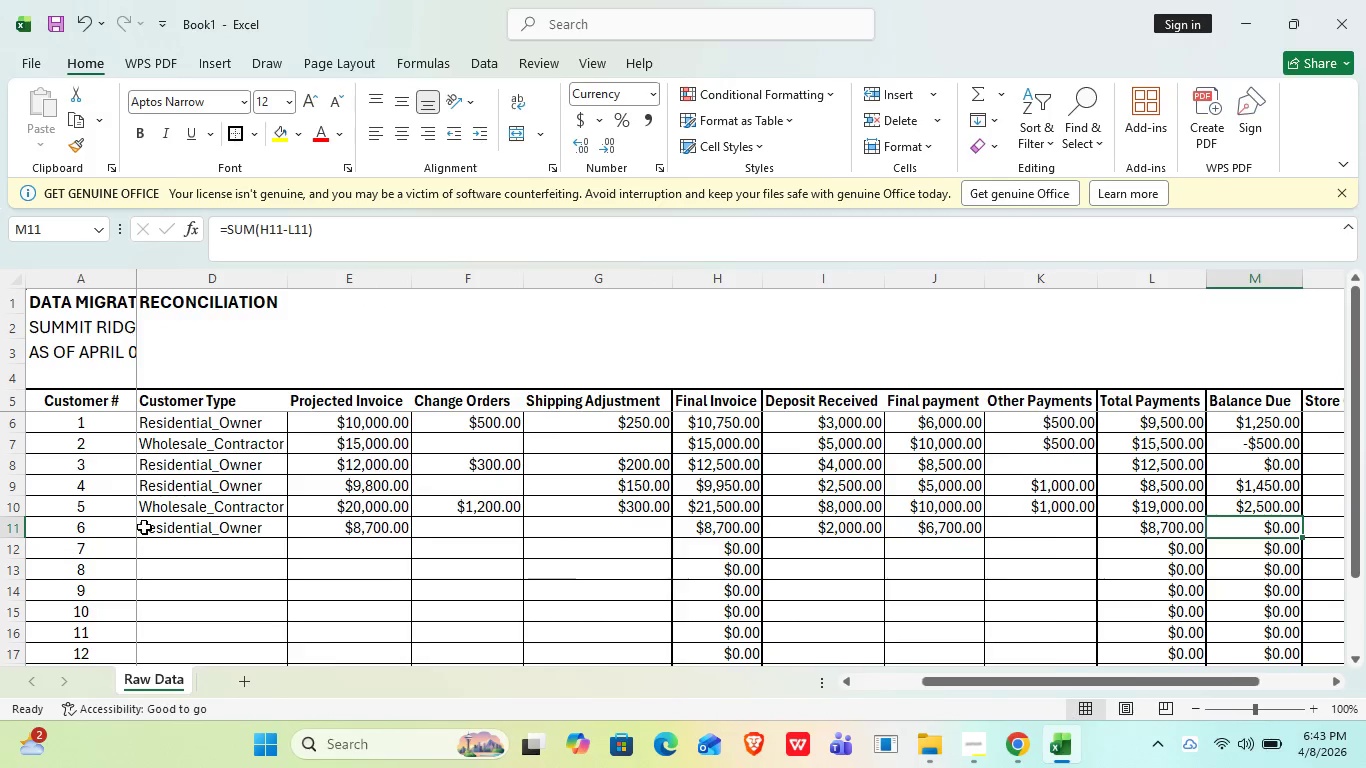 
key(ArrowRight)
 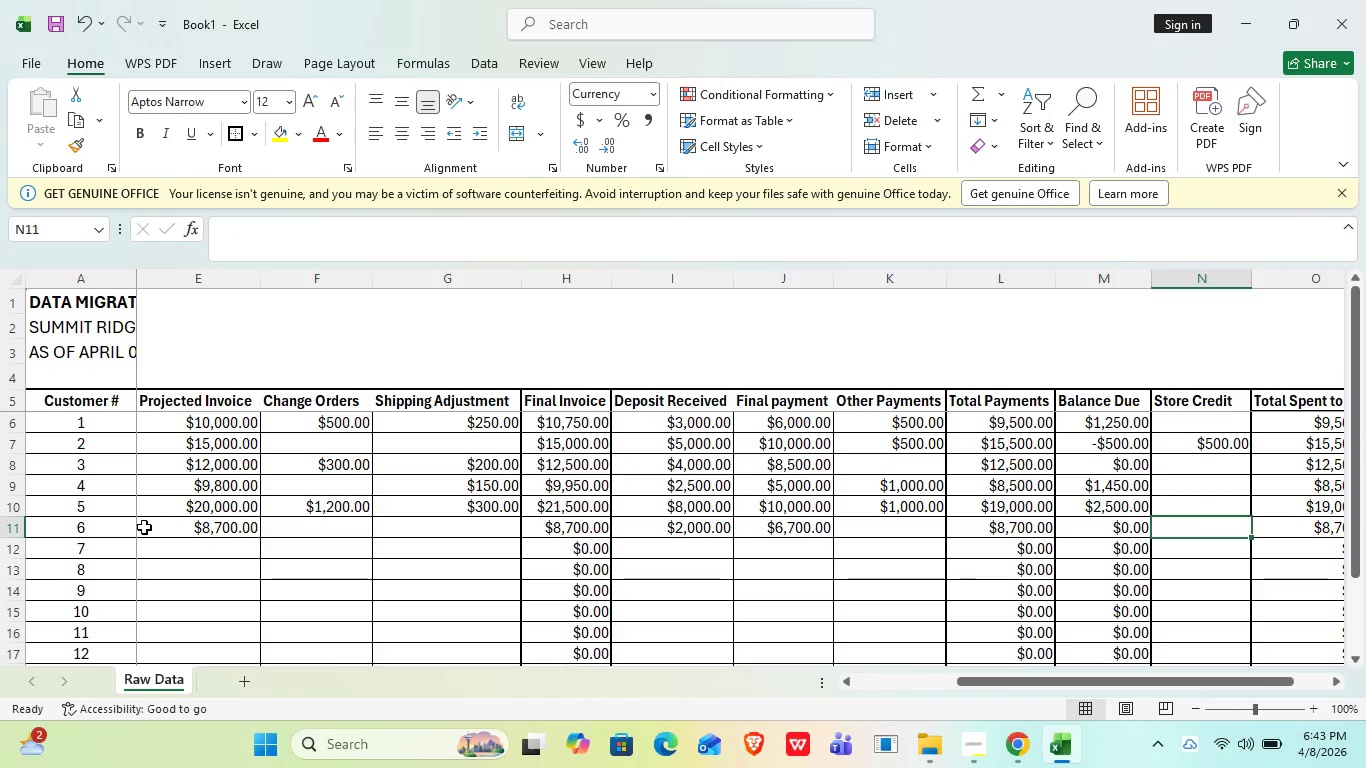 
key(ArrowRight)
 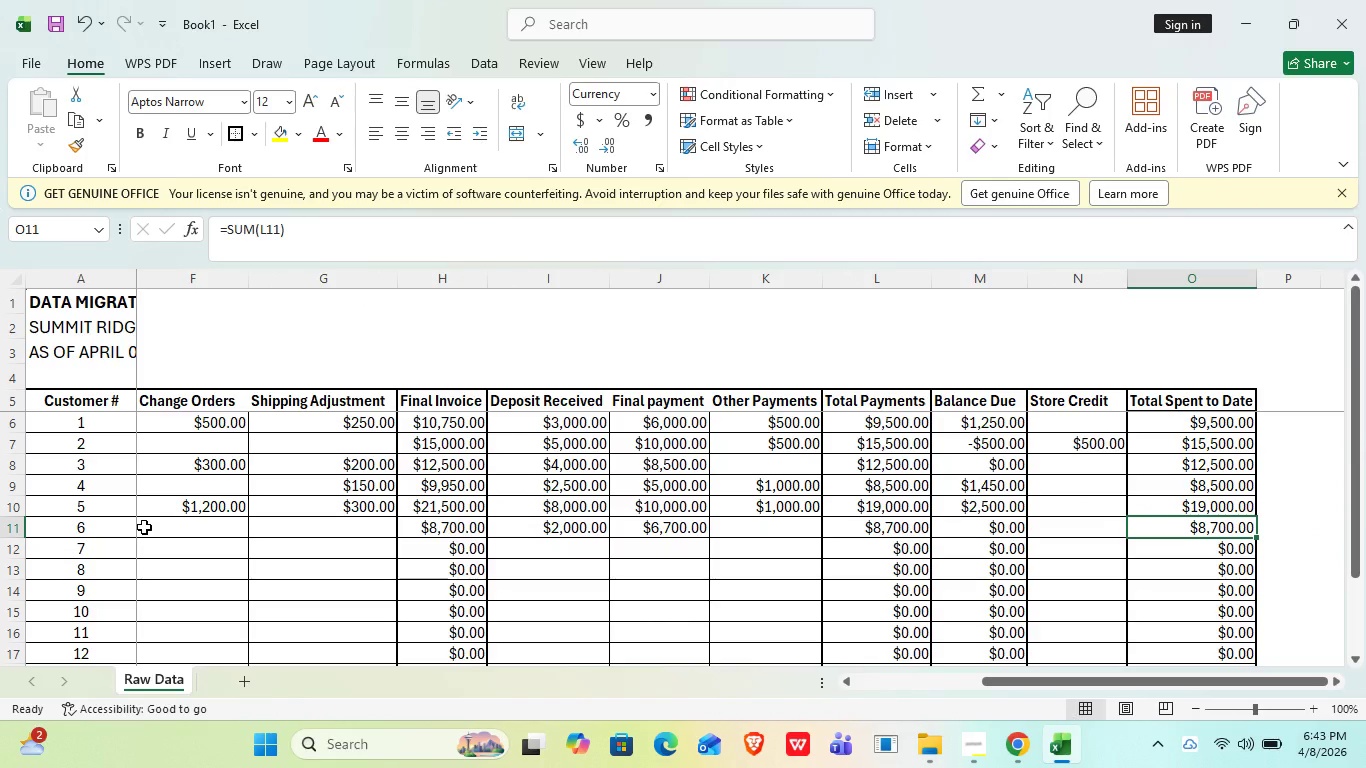 
key(ArrowDown)
 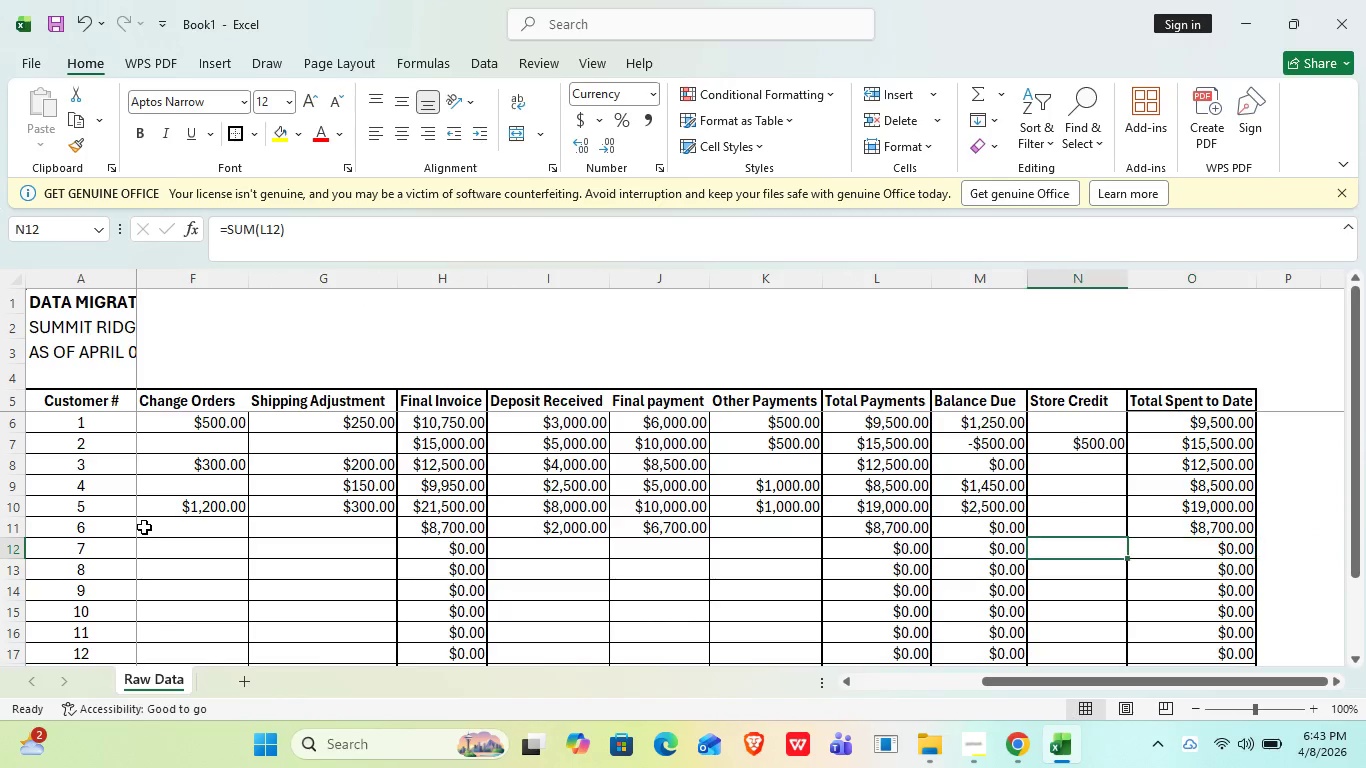 
hold_key(key=ArrowLeft, duration=1.31)
 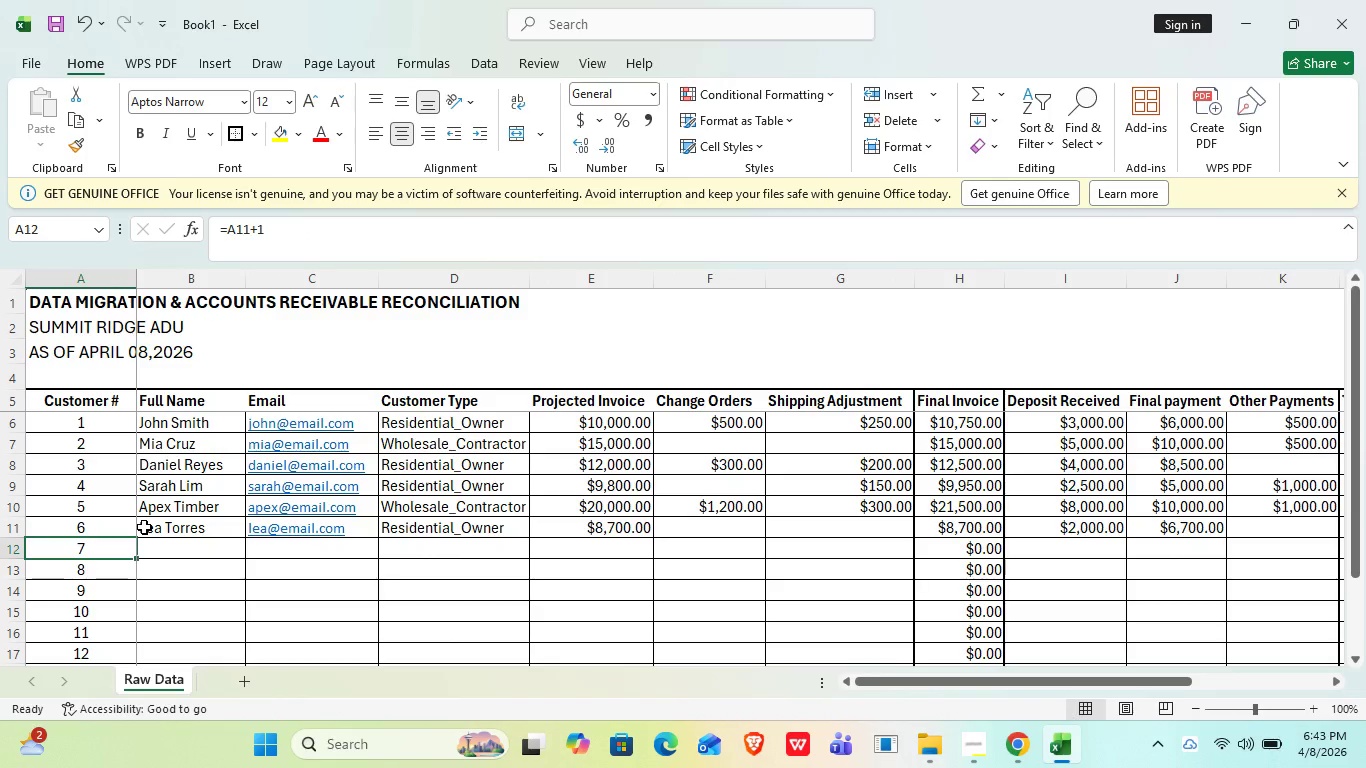 
key(ArrowRight)
 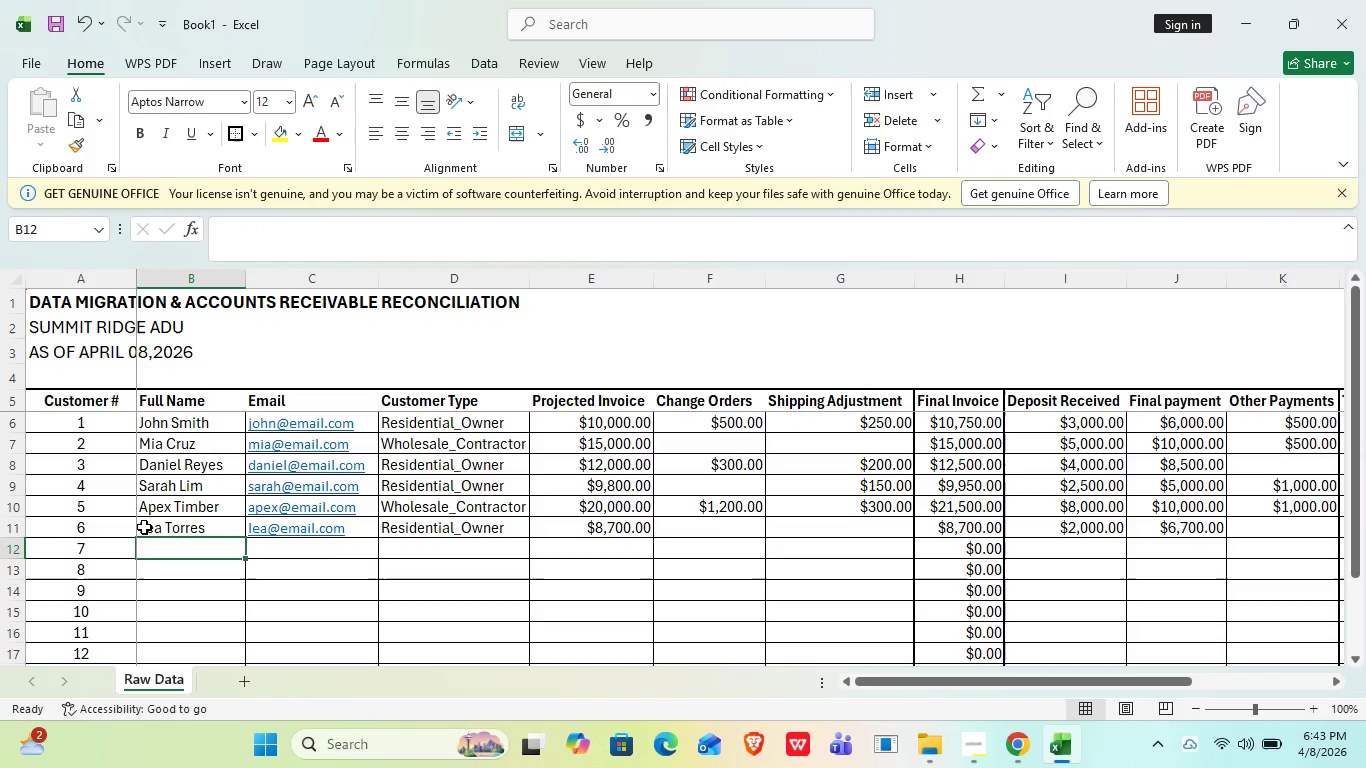 
type(Northpeak )
 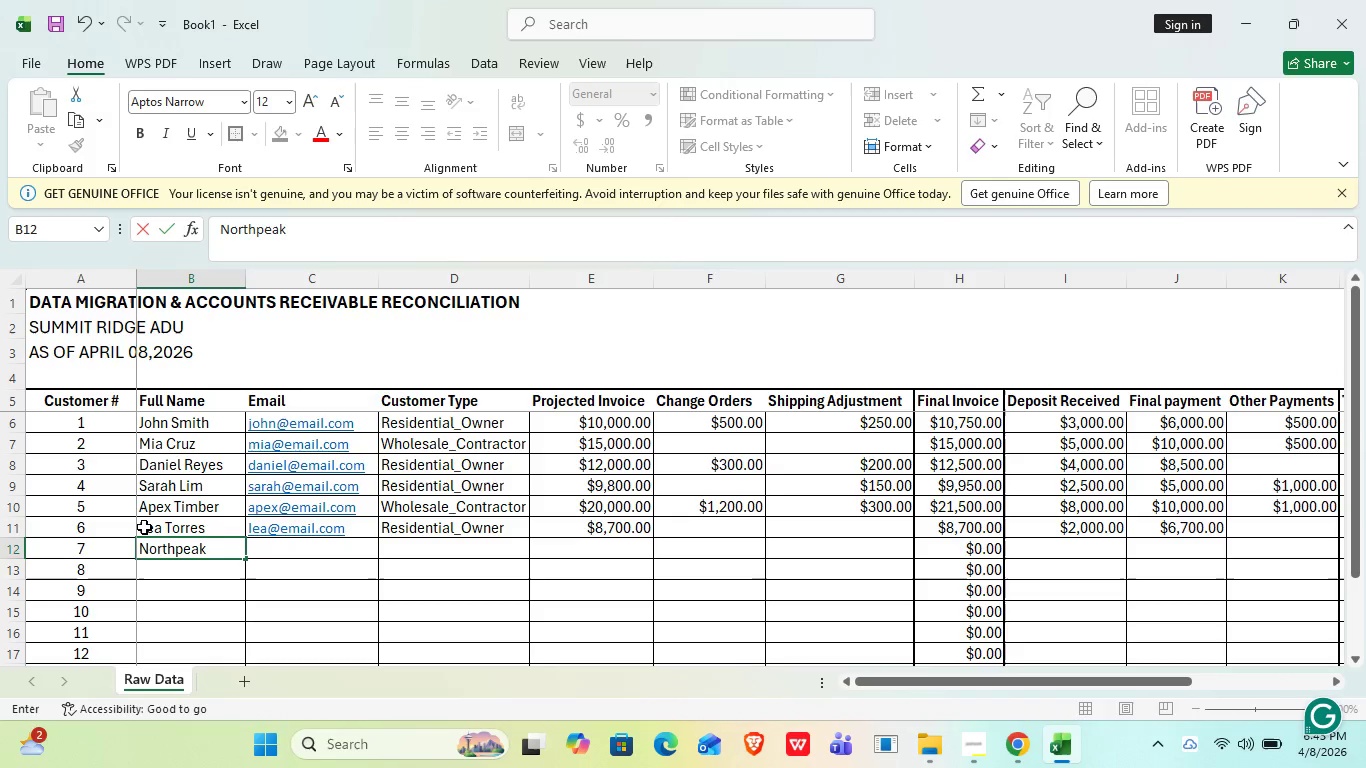 
key(Enter)
 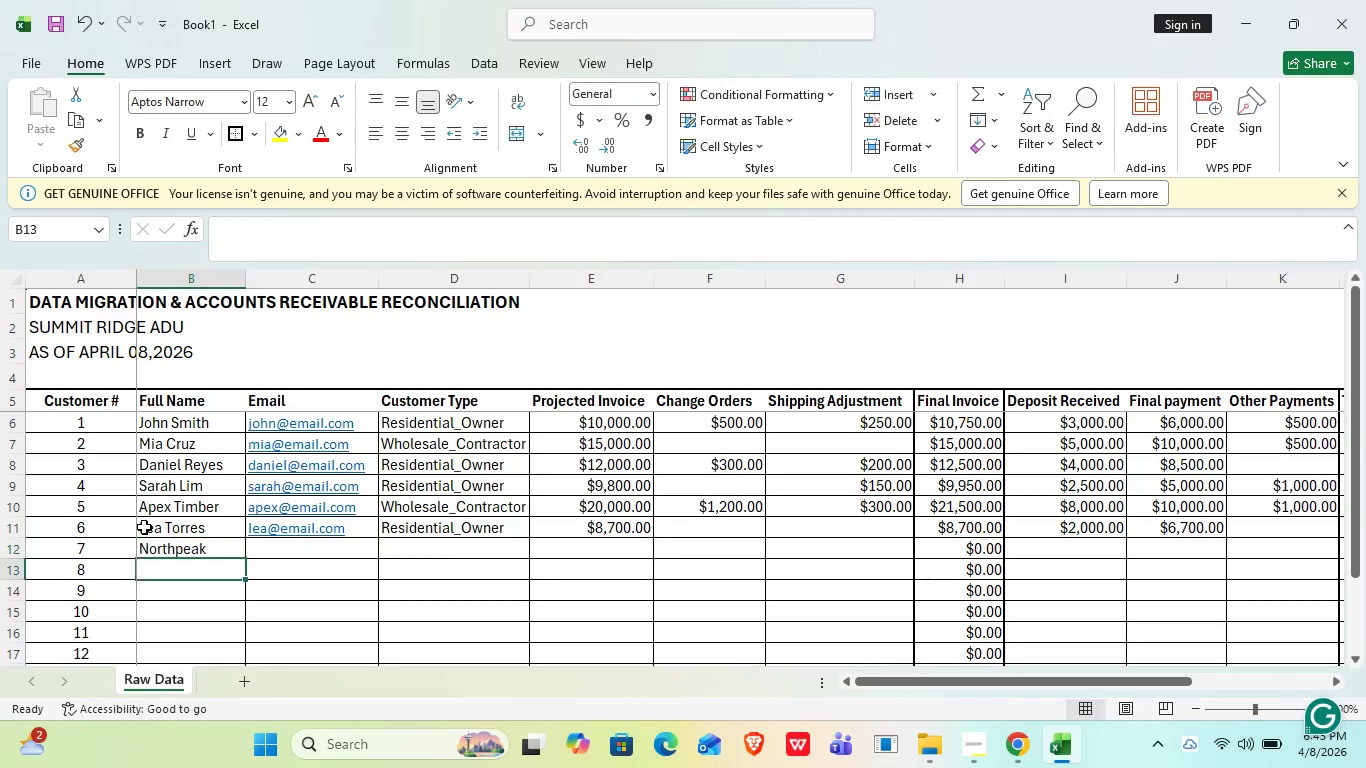 
key(ArrowUp)
 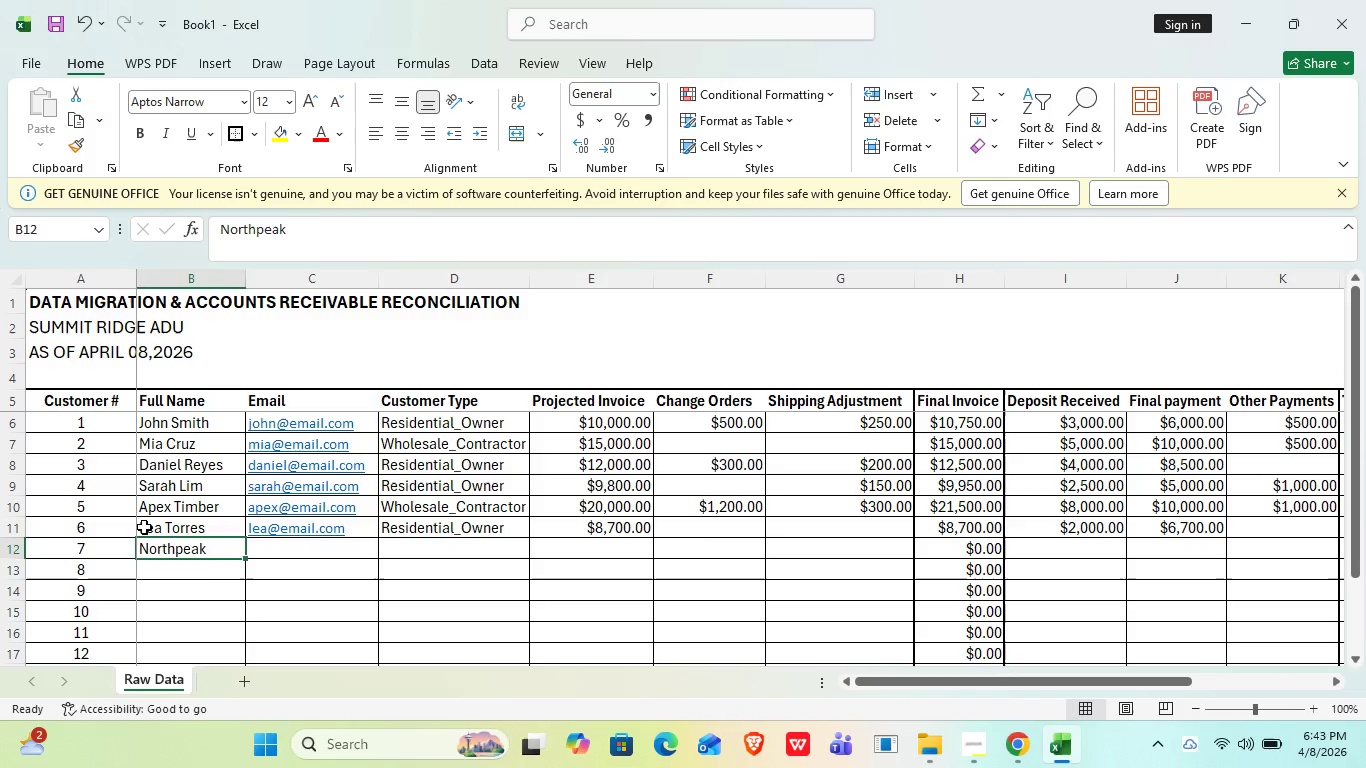 
key(ArrowRight)
 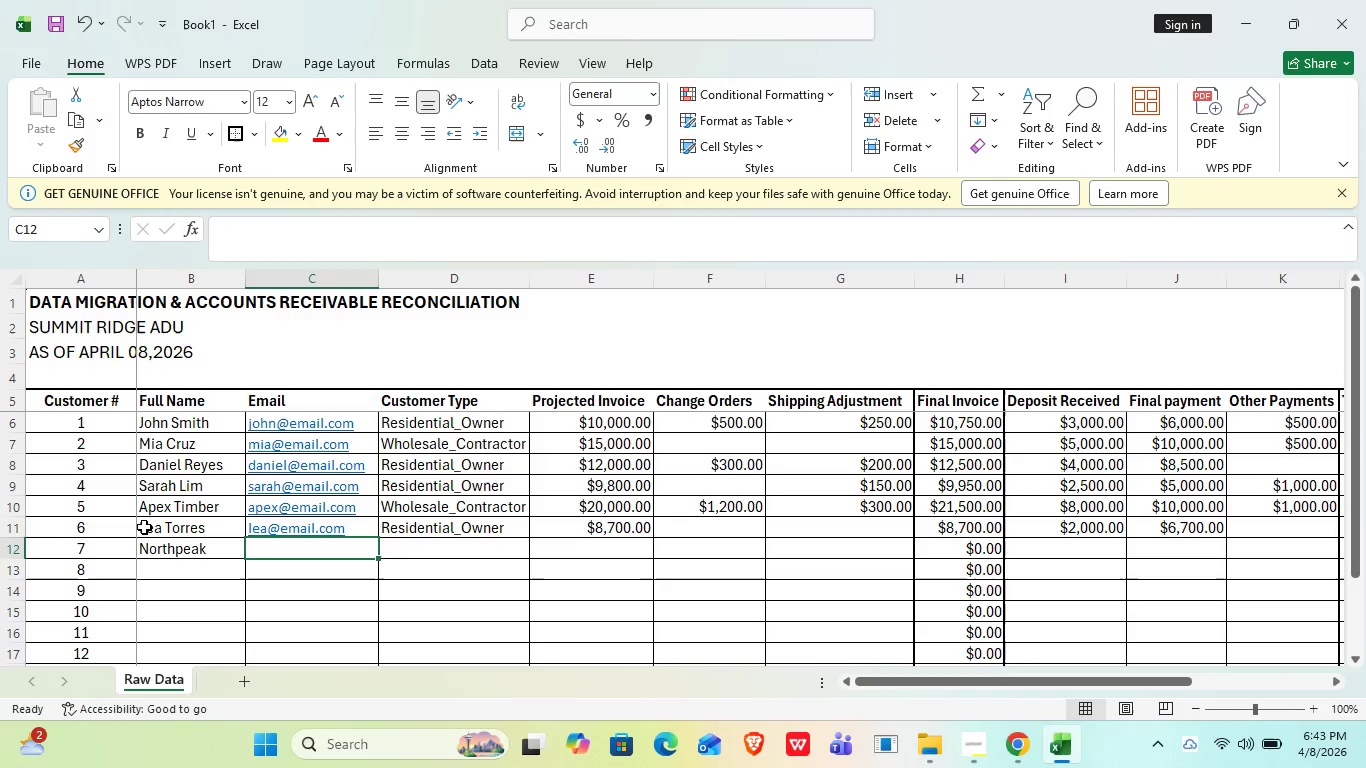 
type(northpeak@email.com)
 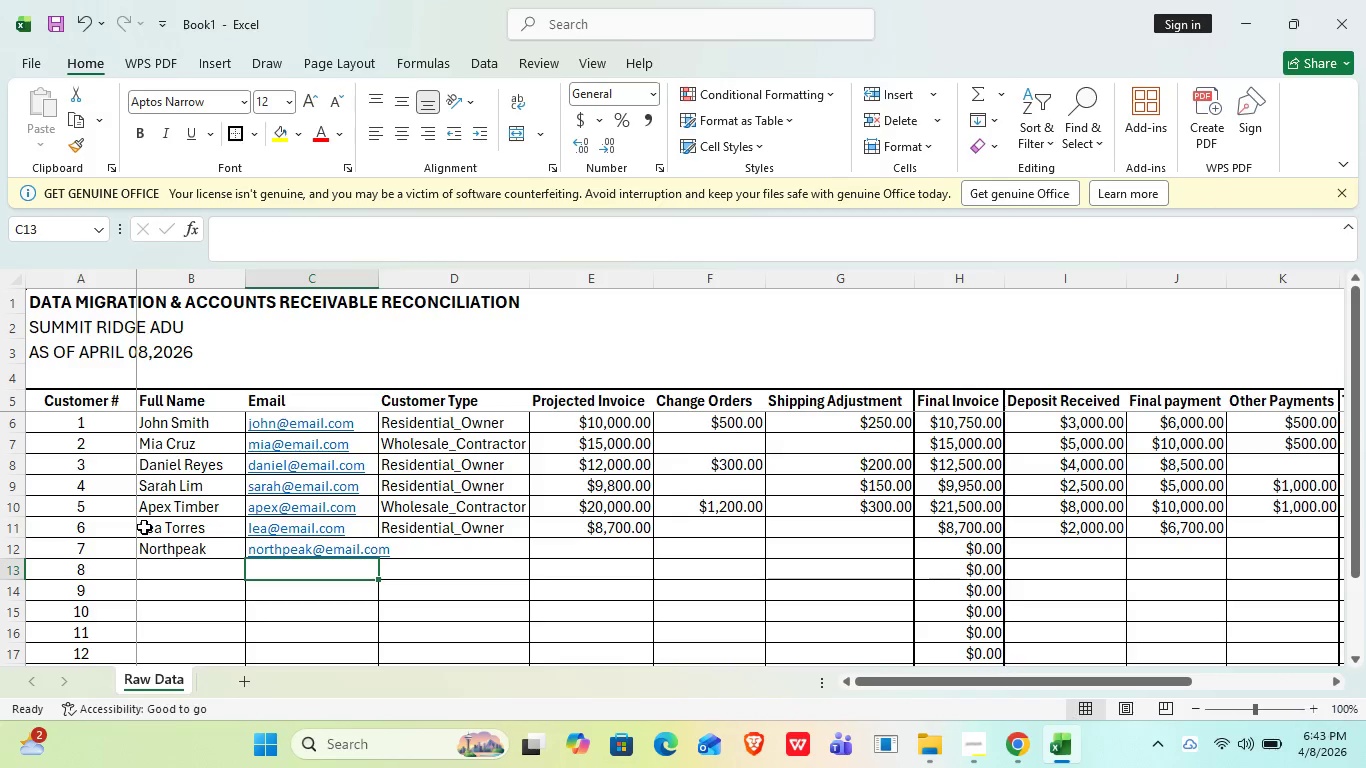 
 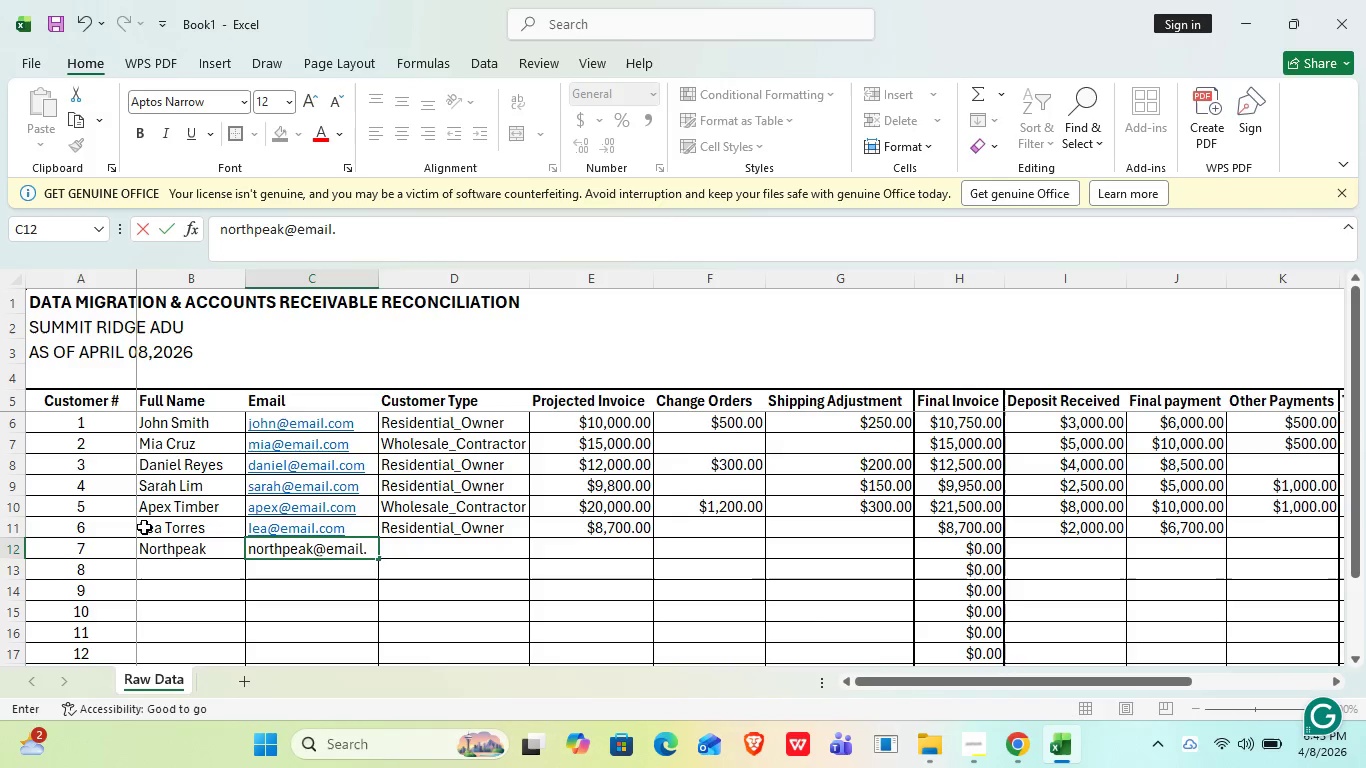 
key(Enter)
 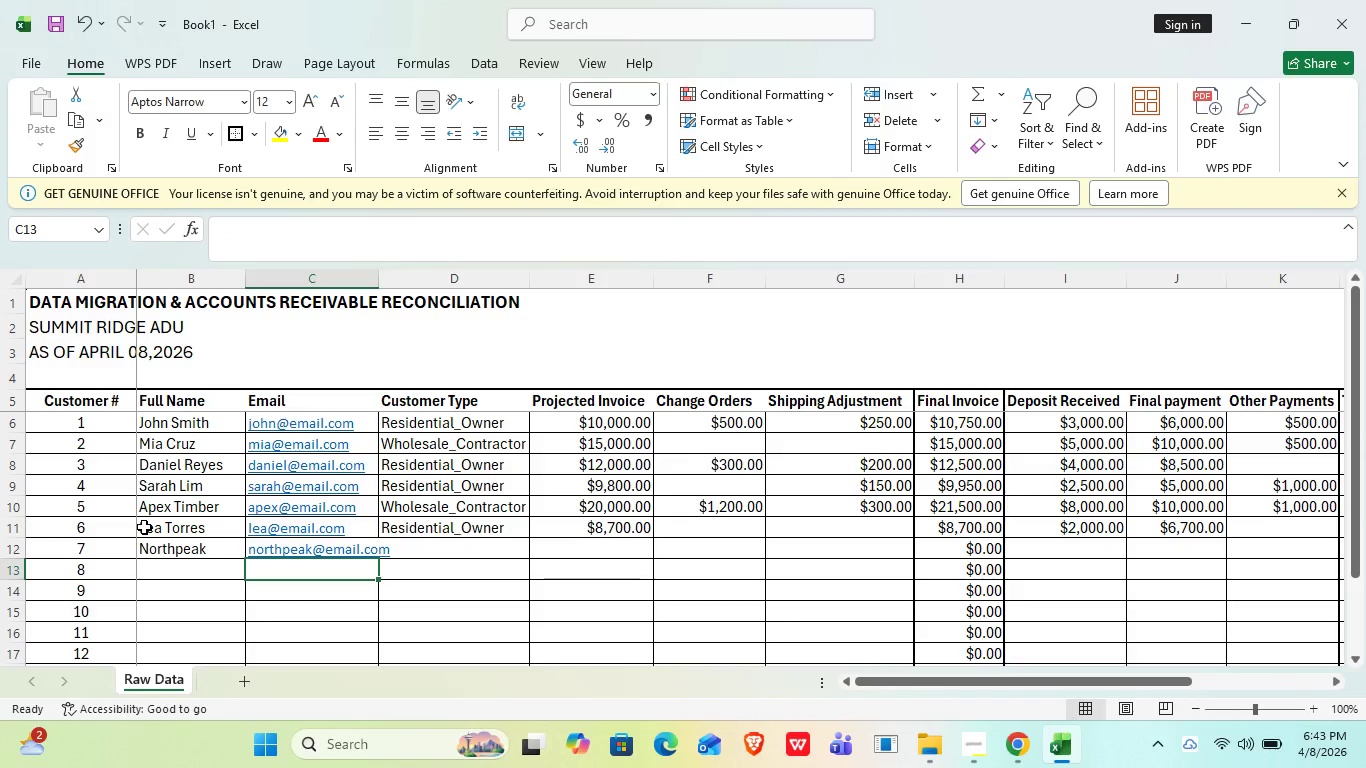 
key(ArrowUp)
 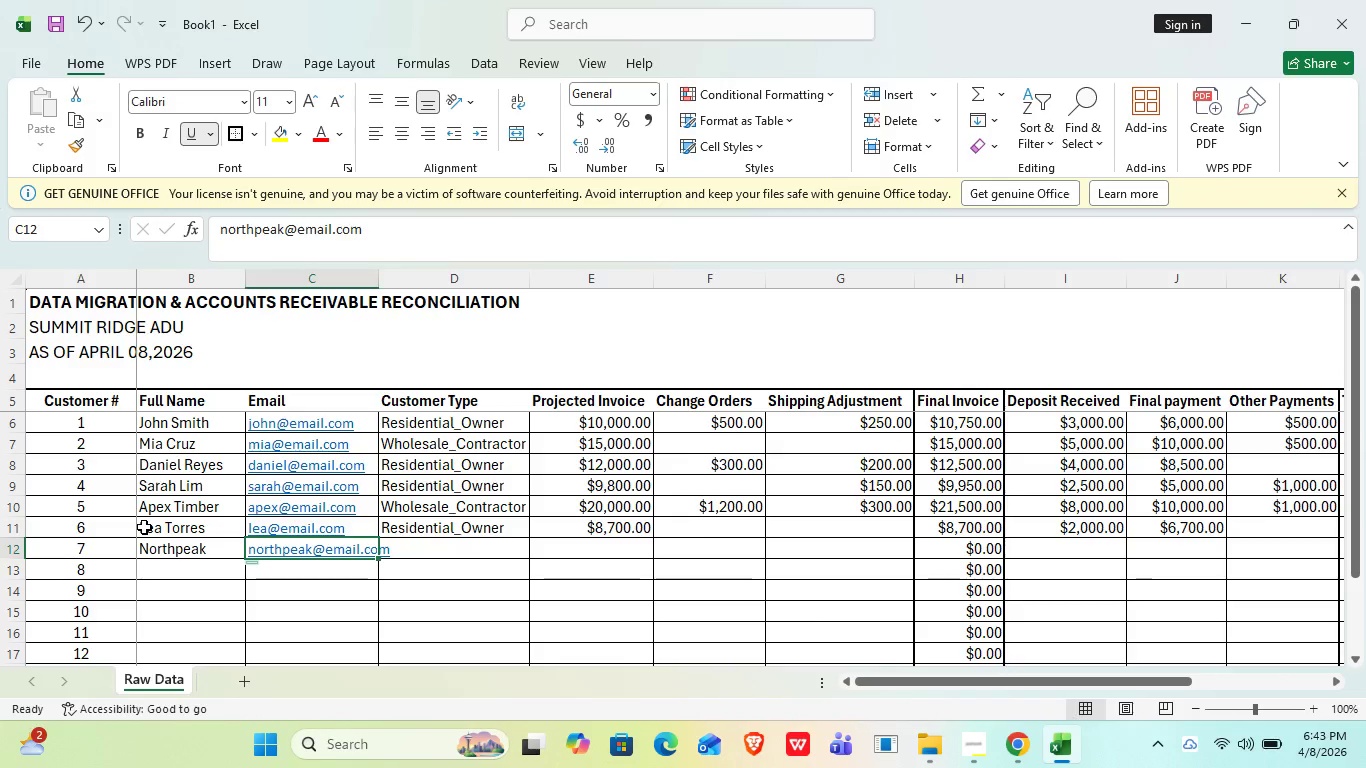 
key(ArrowRight)
 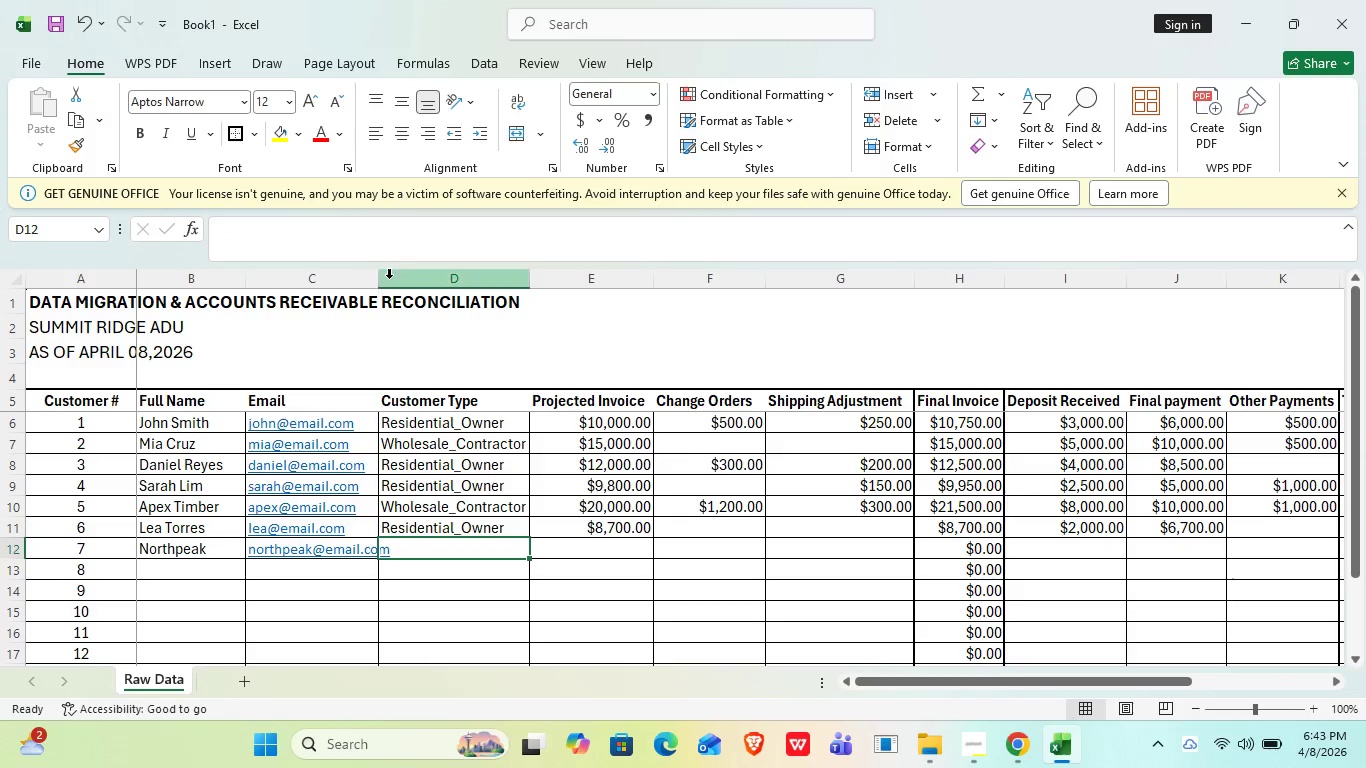 
left_click_drag(start_coordinate=[379, 277], to_coordinate=[391, 283])
 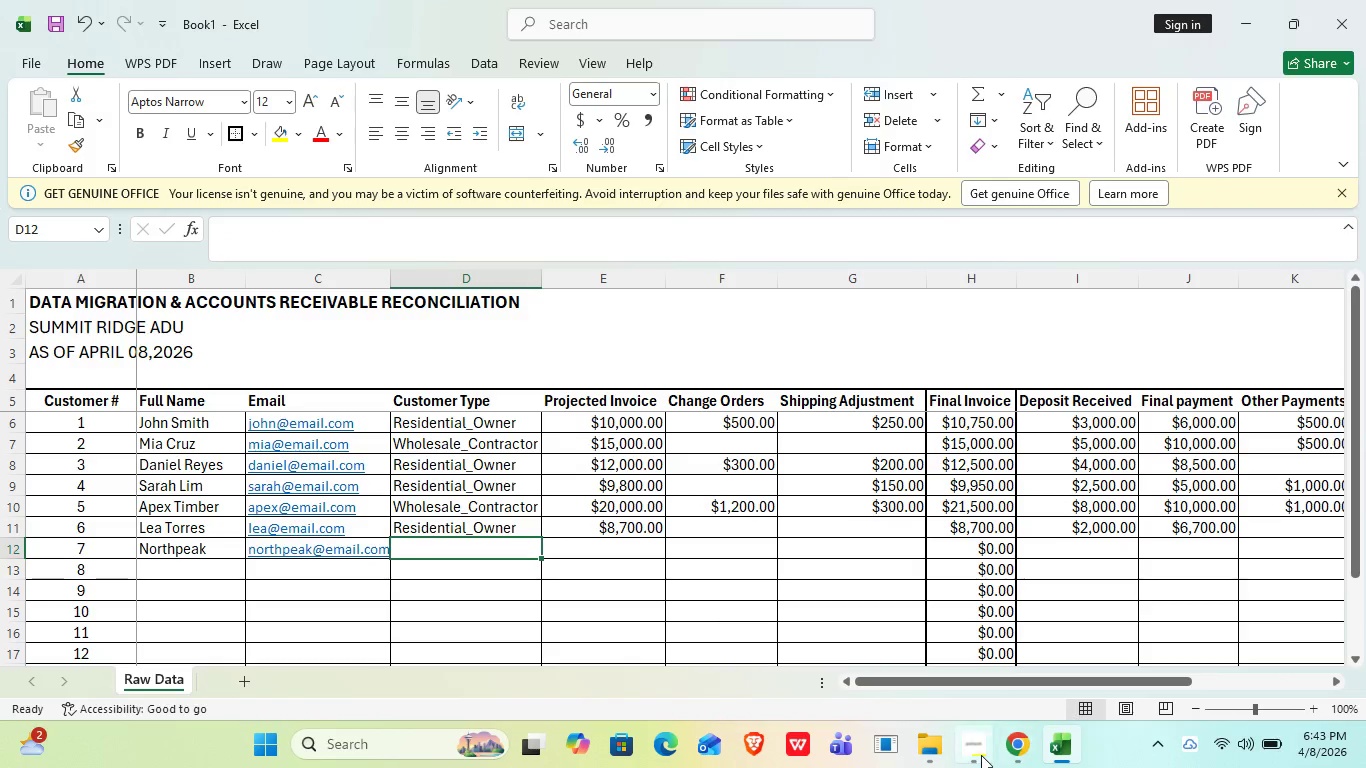 
left_click([981, 751])